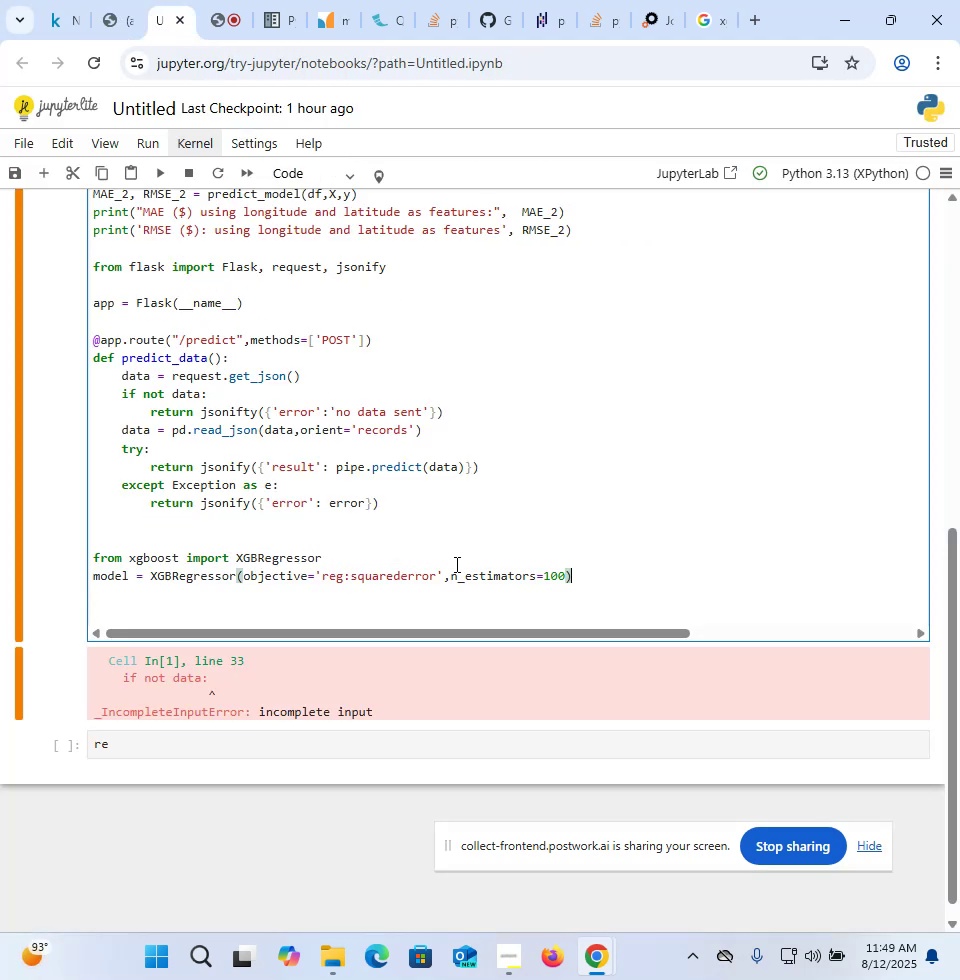 
hold_key(key=ArrowLeft, duration=1.04)
 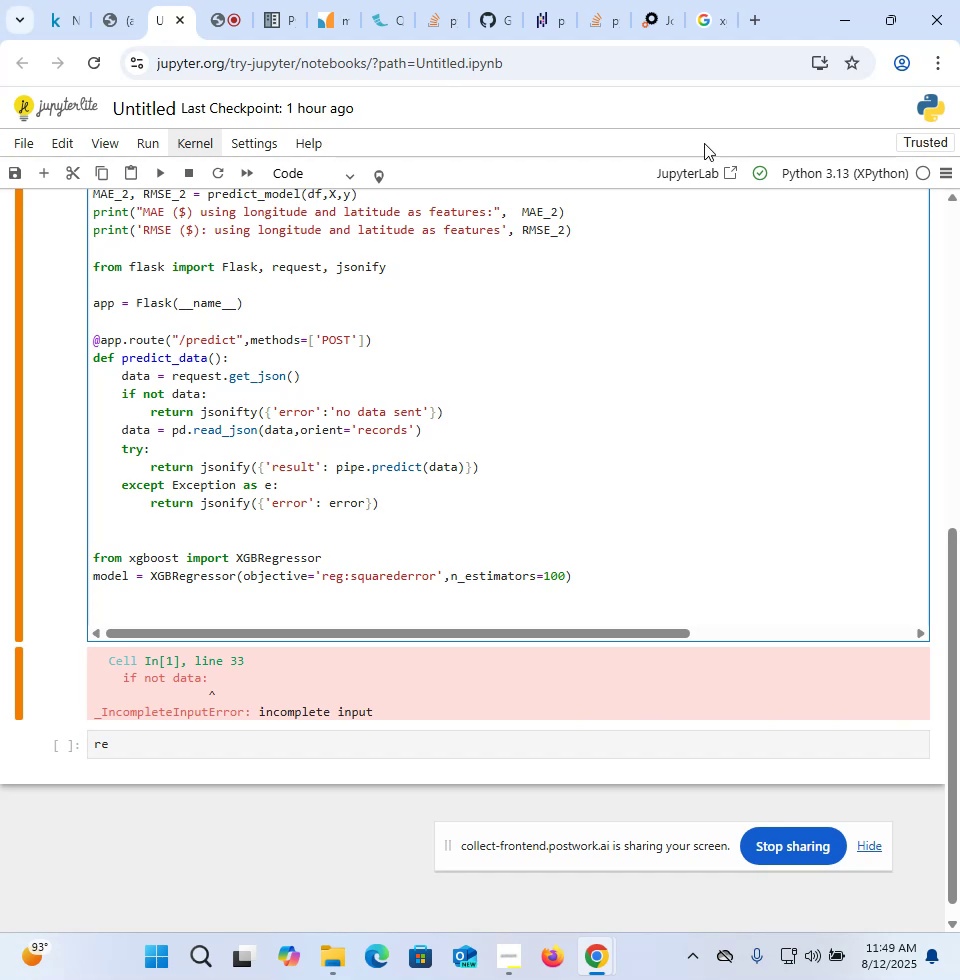 
left_click([703, 8])
 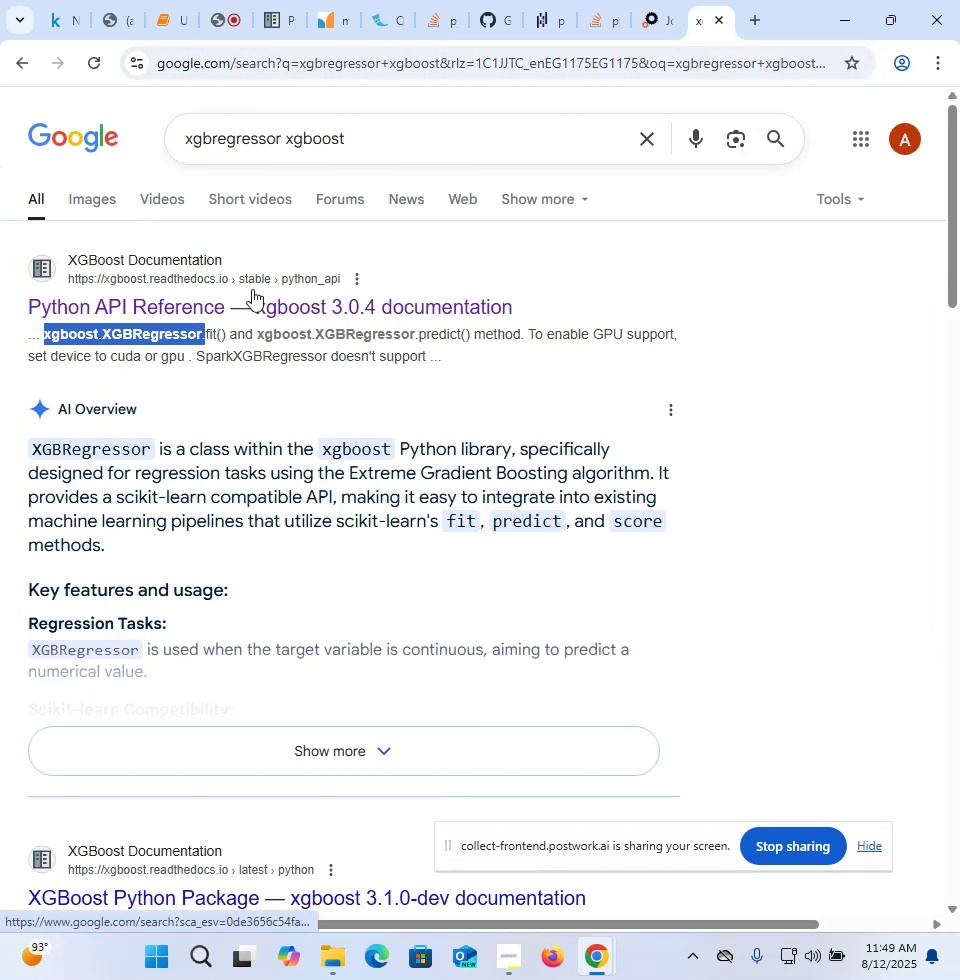 
left_click([236, 313])
 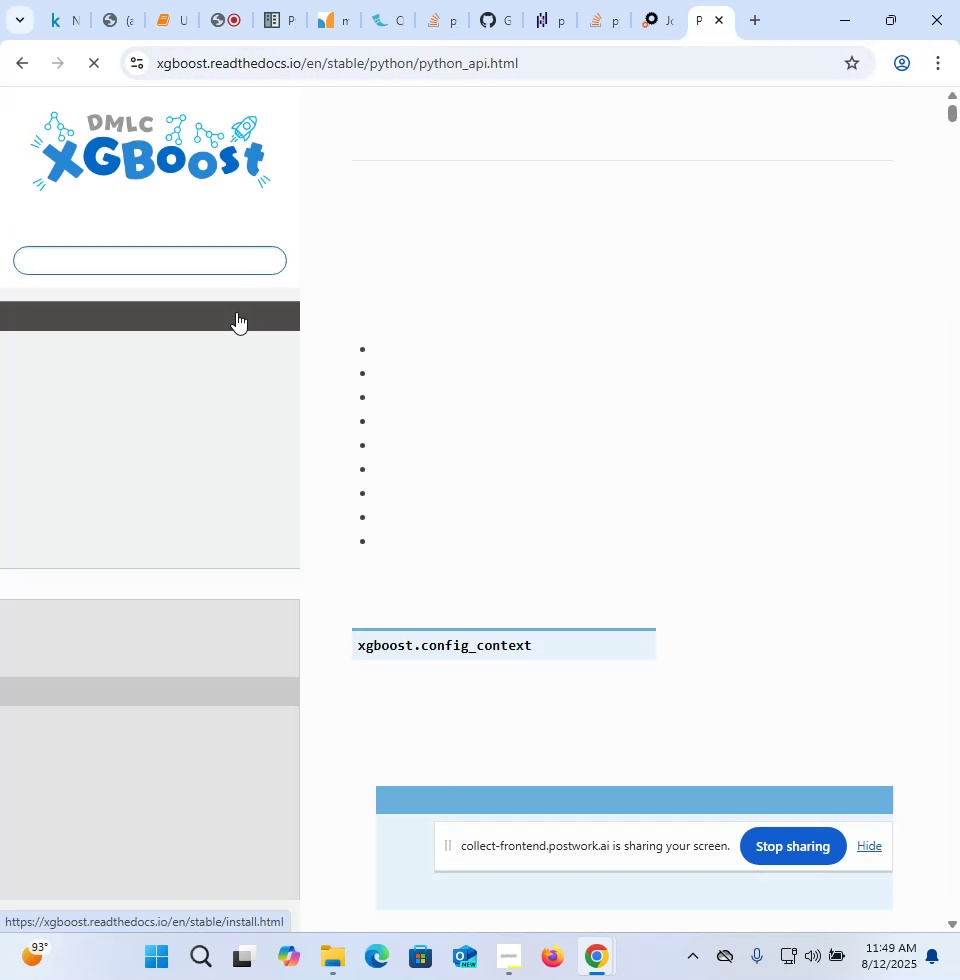 
scroll: coordinate [409, 310], scroll_direction: down, amount: 14.0
 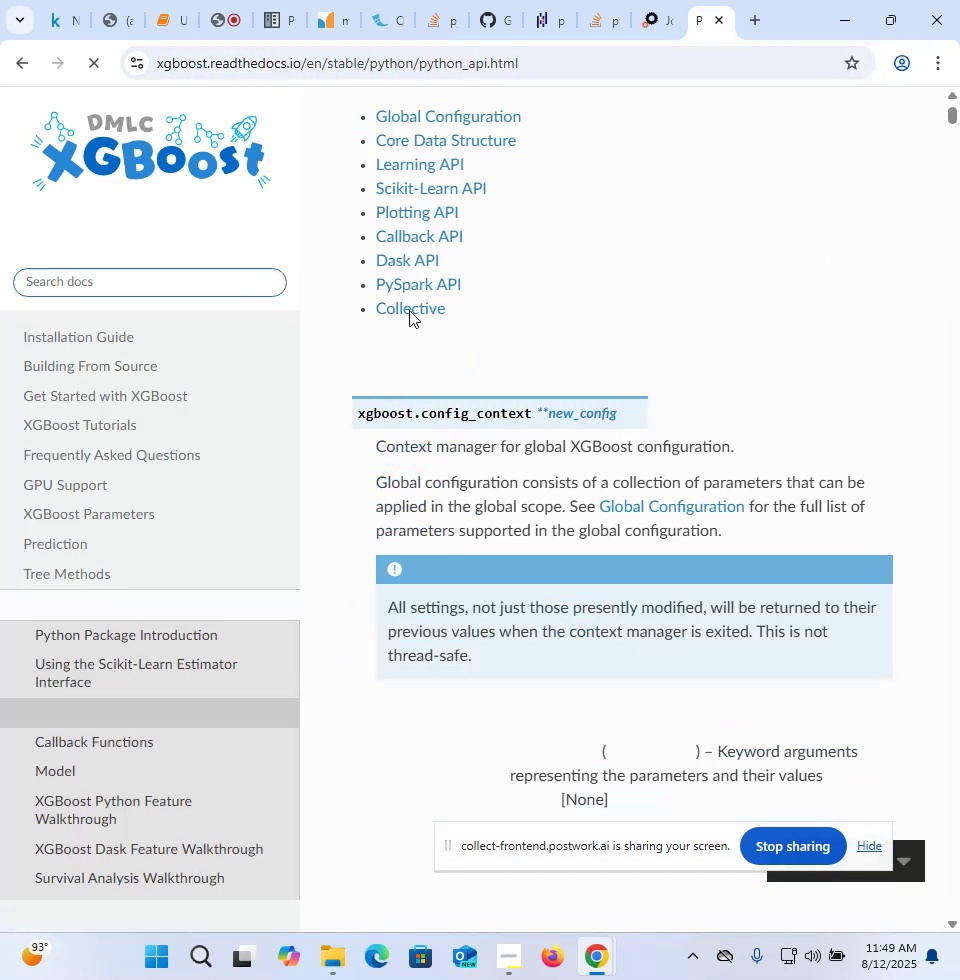 
key(Control+F)
 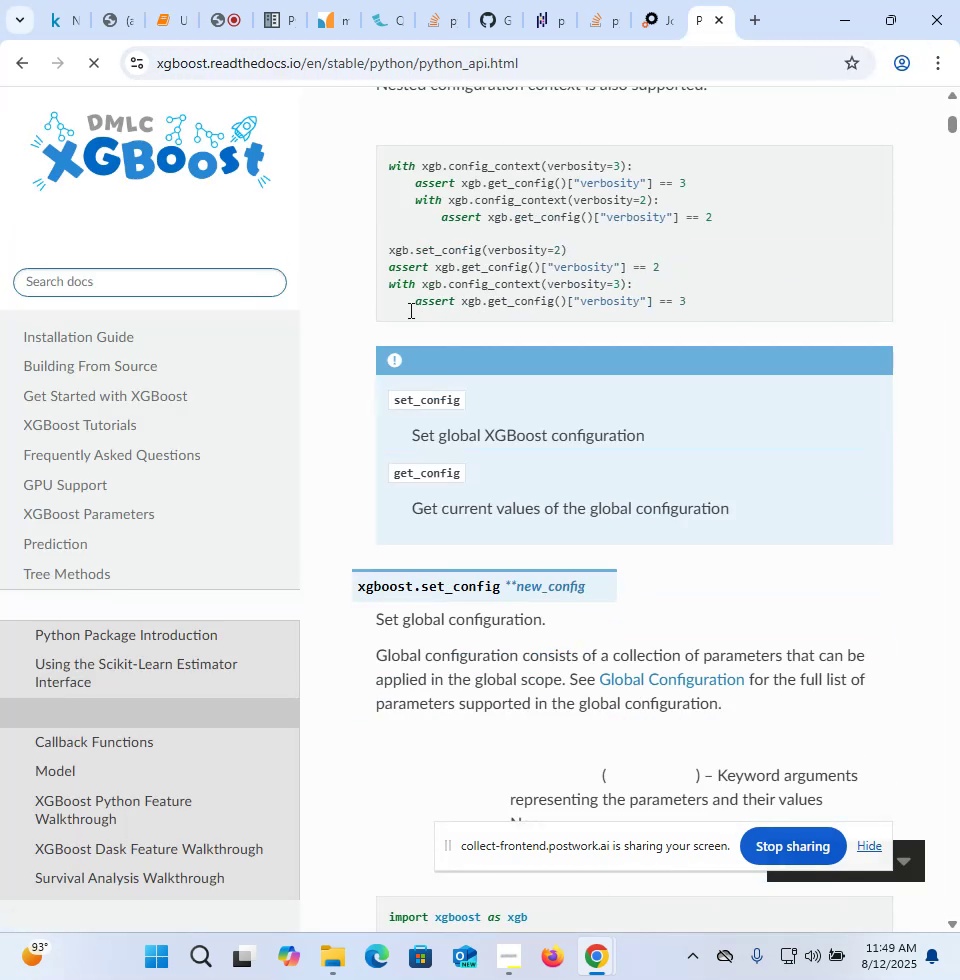 
type(alpha)
 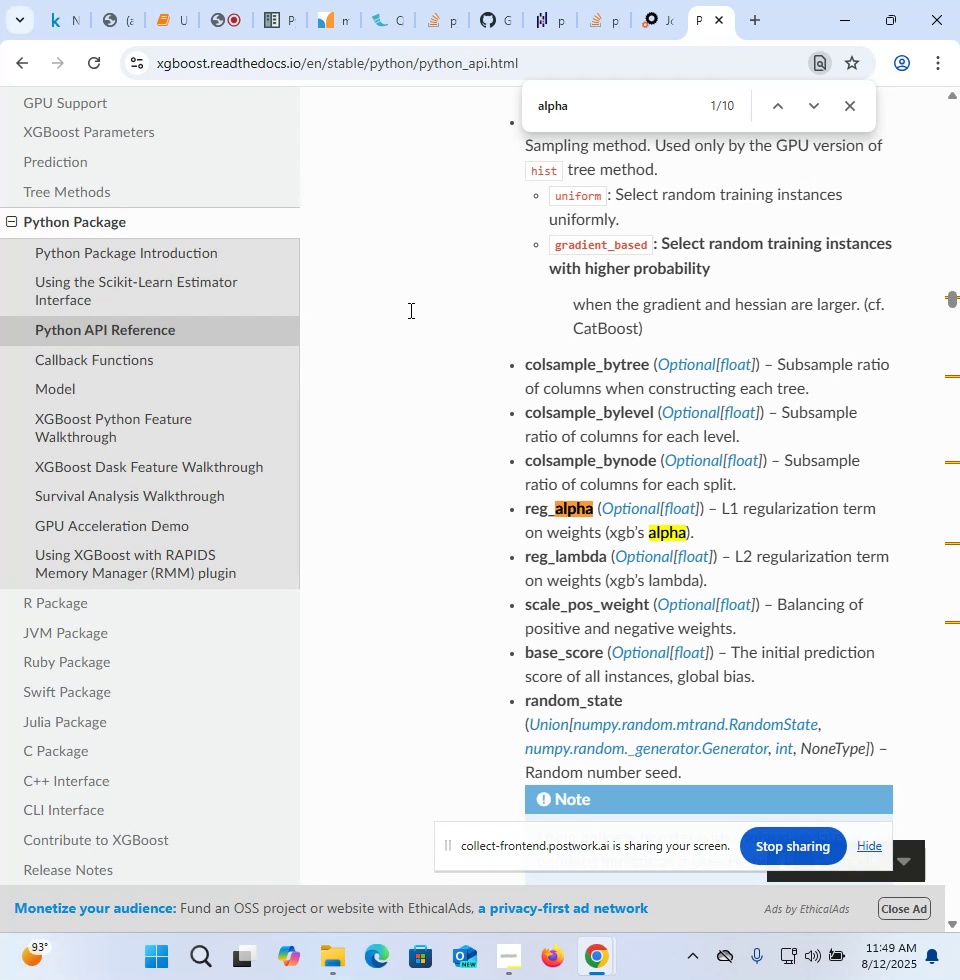 
key(Control+G)
 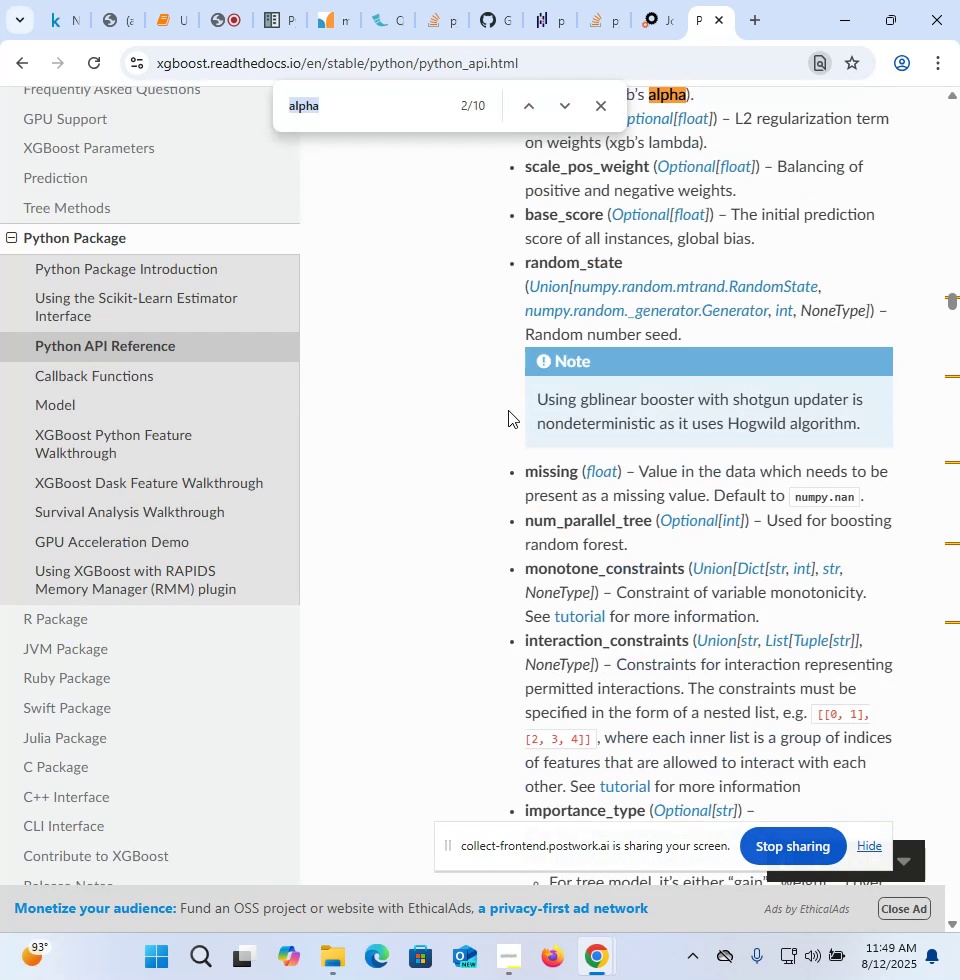 
key(Control+G)
 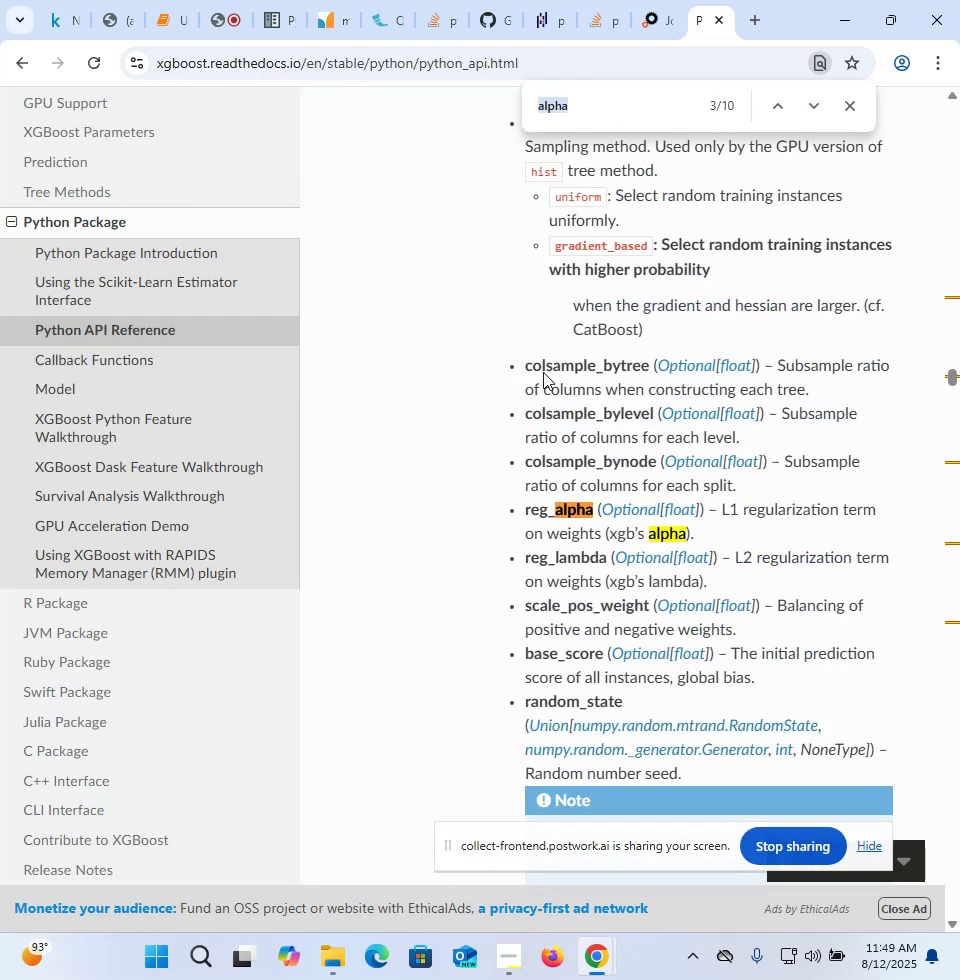 
key(Control+G)
 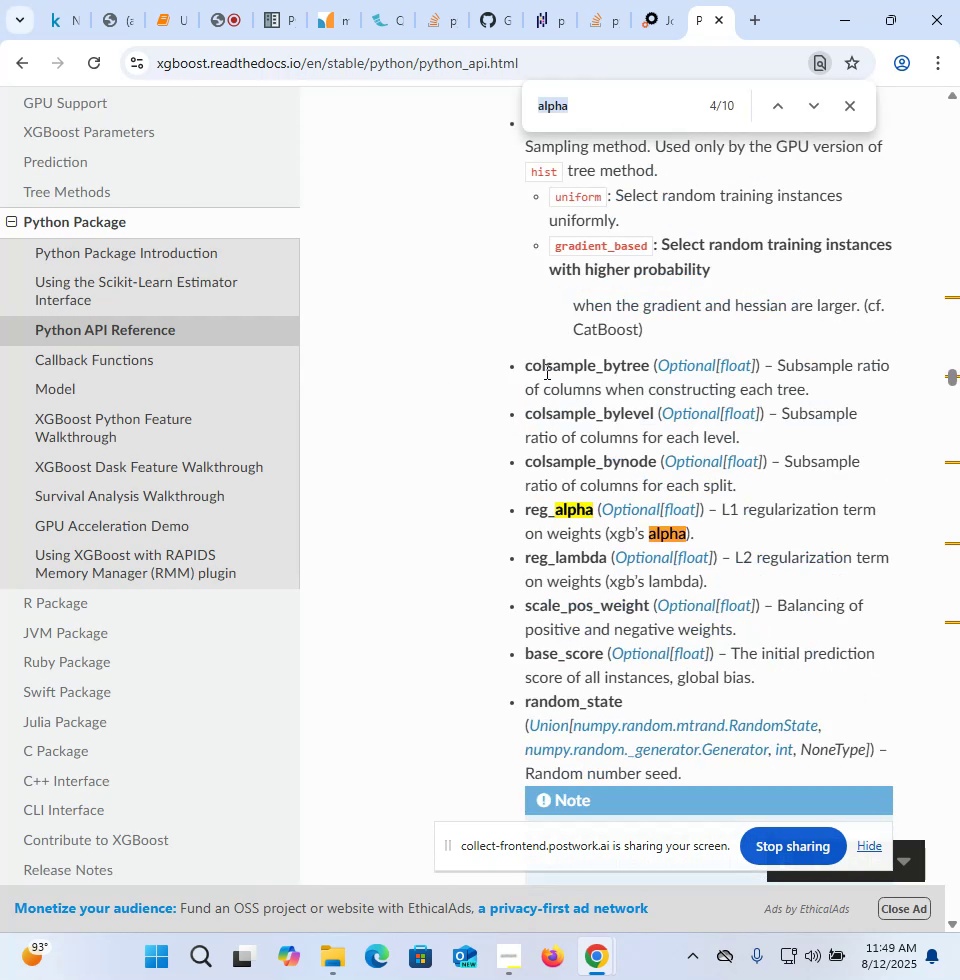 
key(Control+G)
 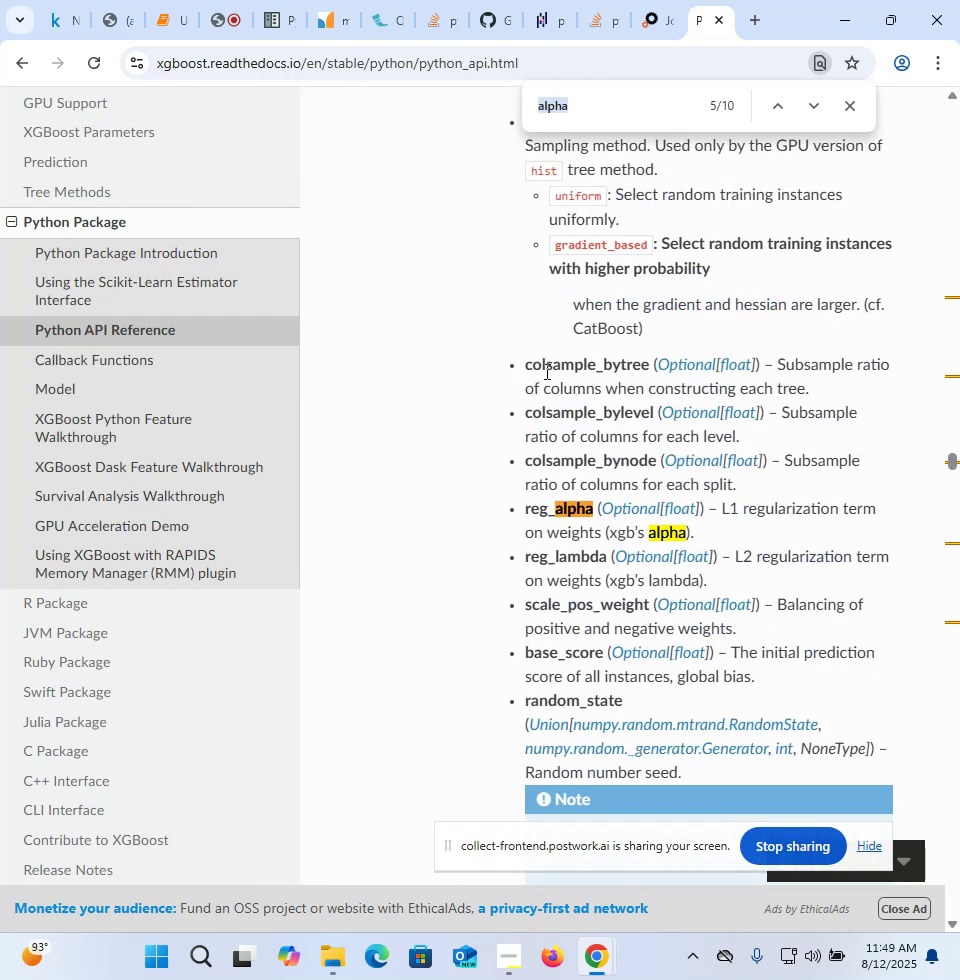 
key(Control+G)
 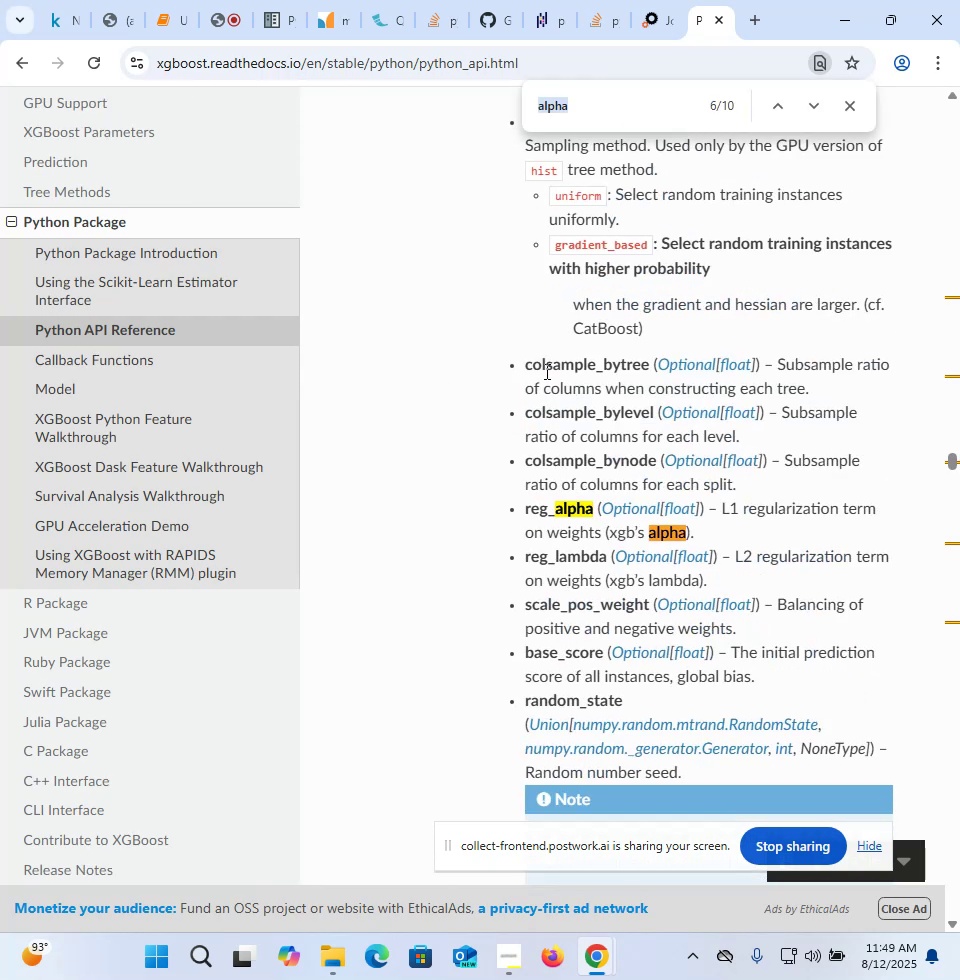 
key(Control+G)
 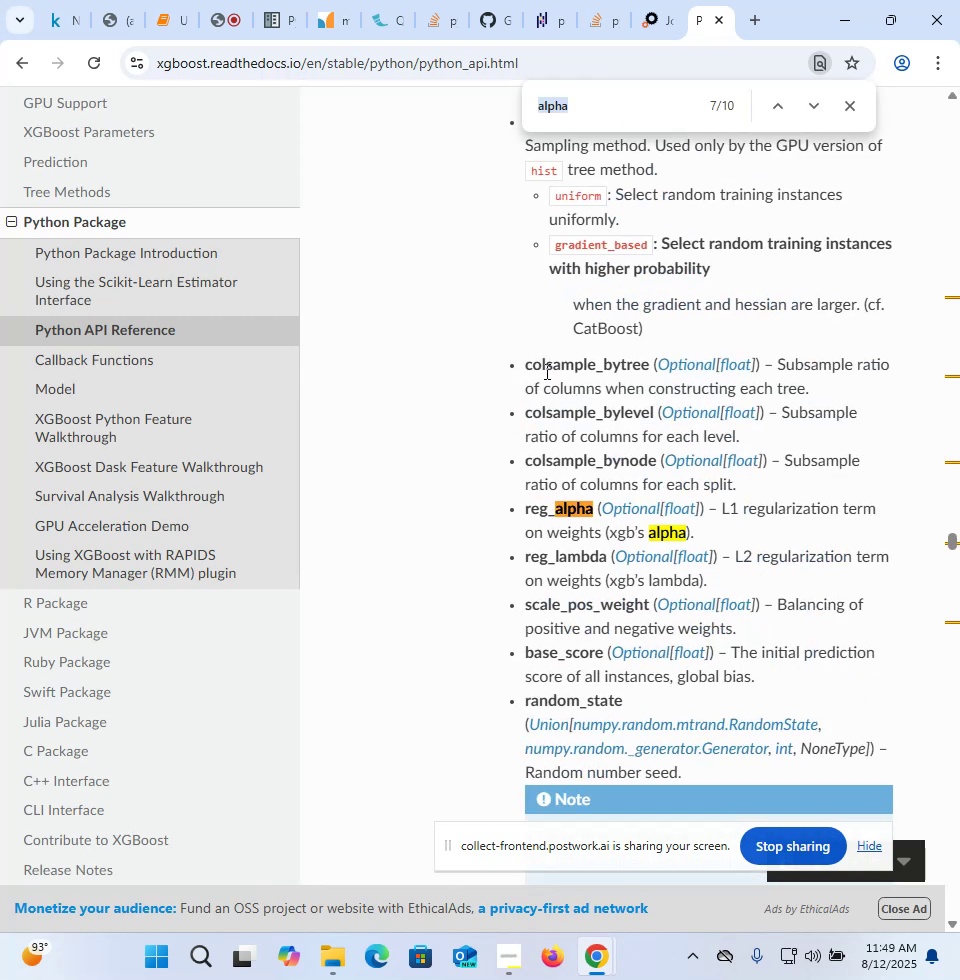 
key(Control+G)
 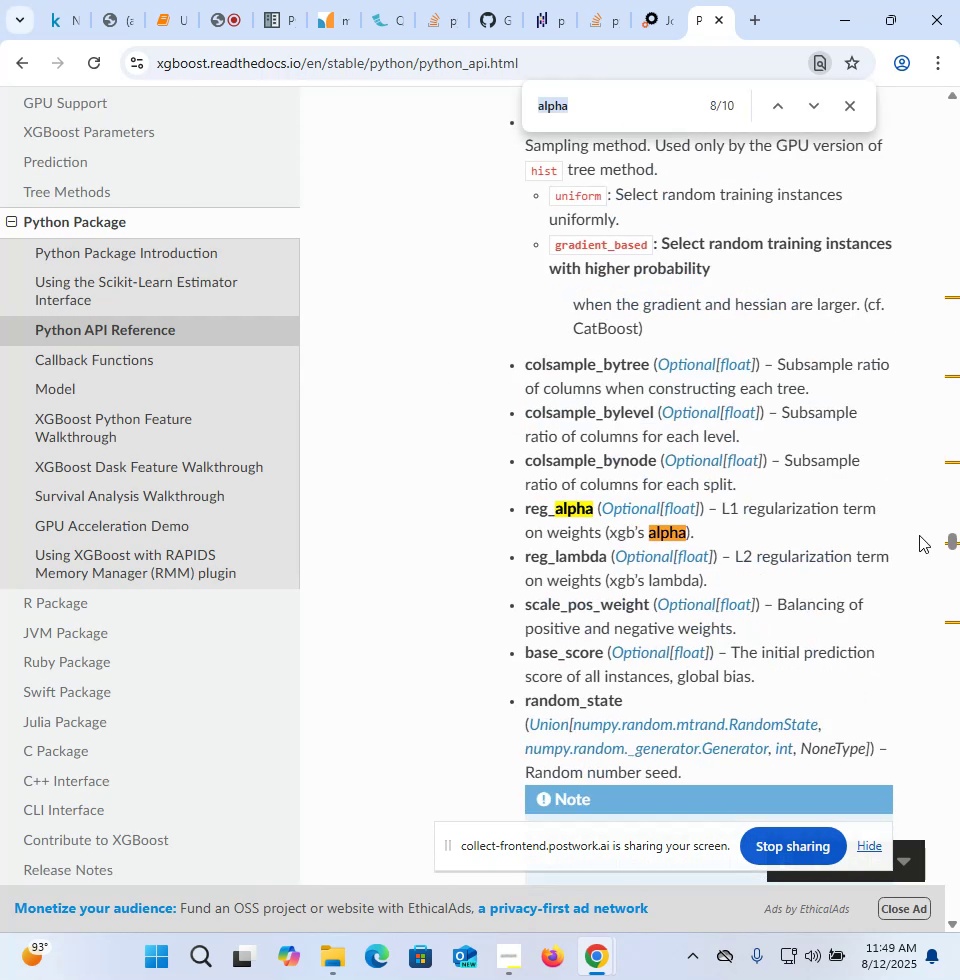 
left_click_drag(start_coordinate=[947, 544], to_coordinate=[947, 504])
 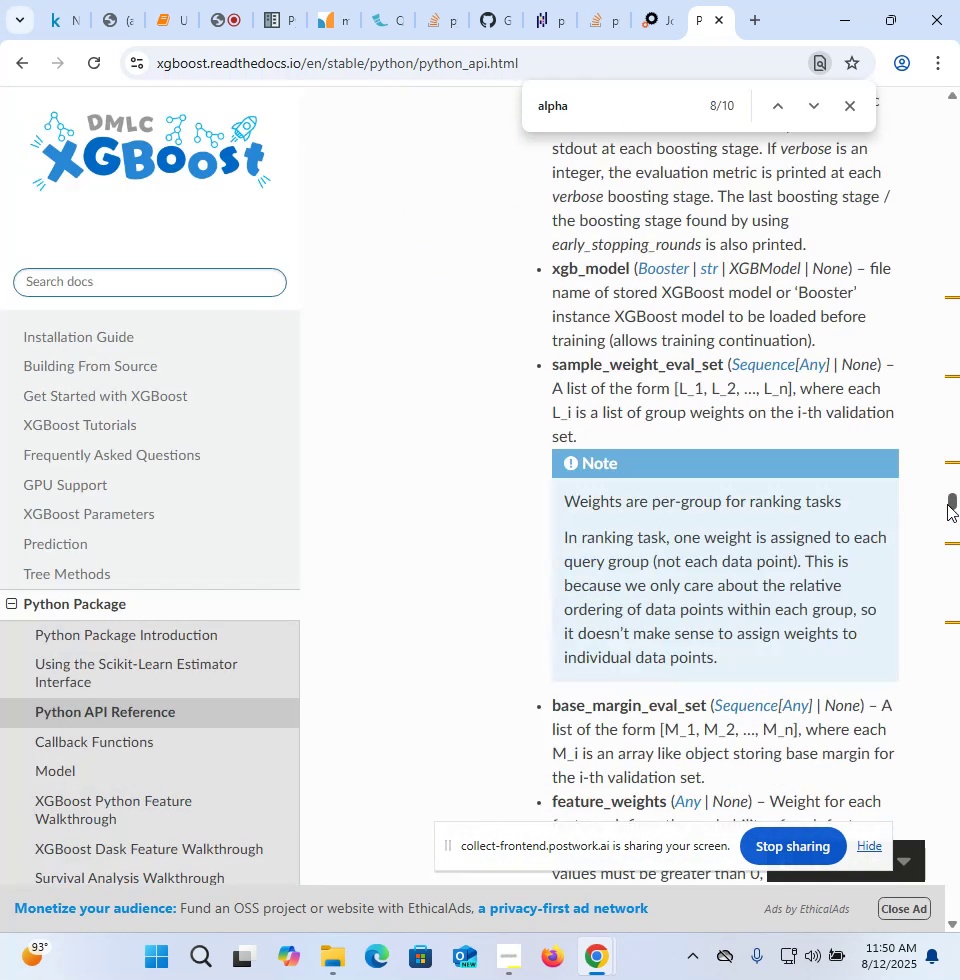 
key(Control+F)
 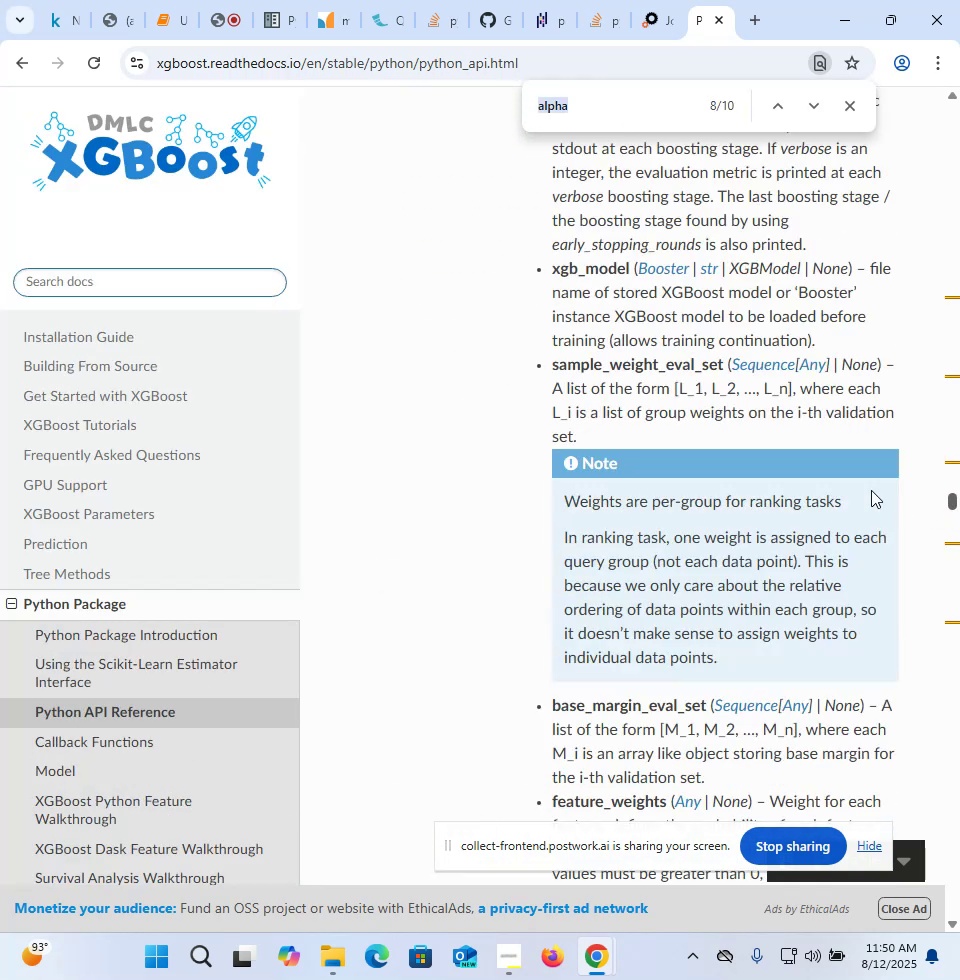 
key(Alt+ArrowLeft)
 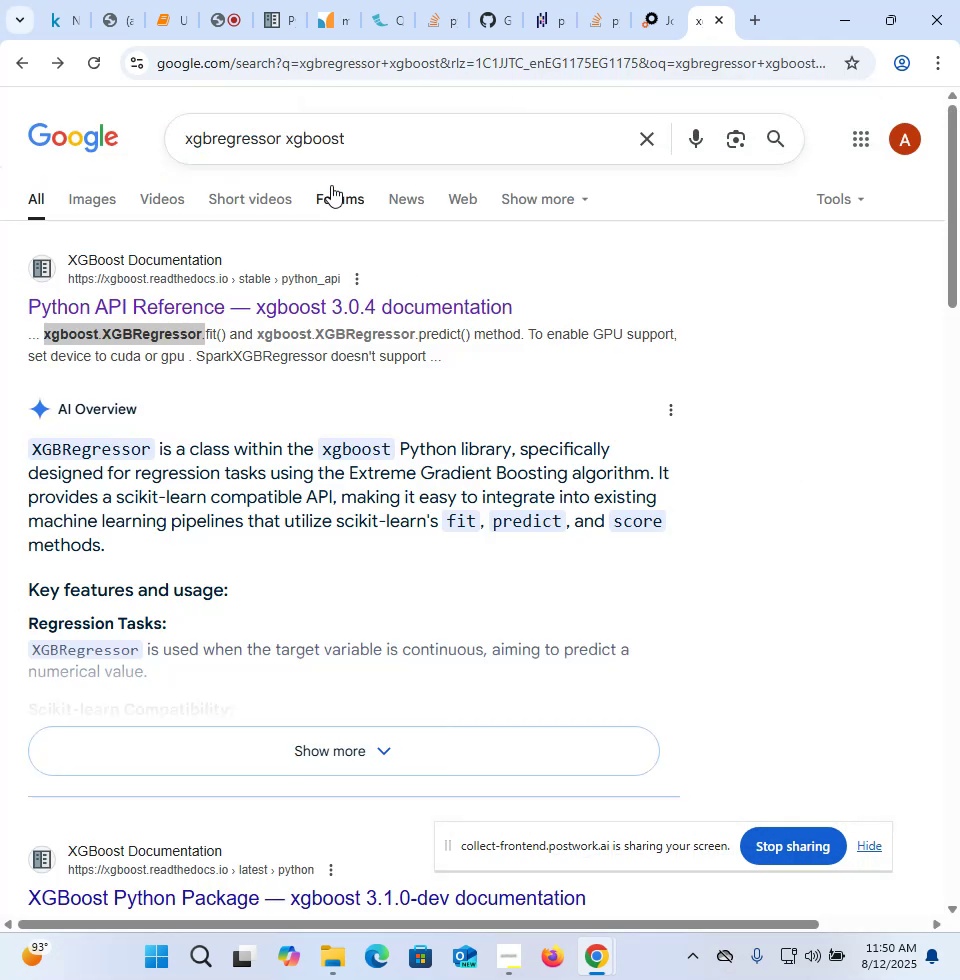 
left_click([374, 152])
 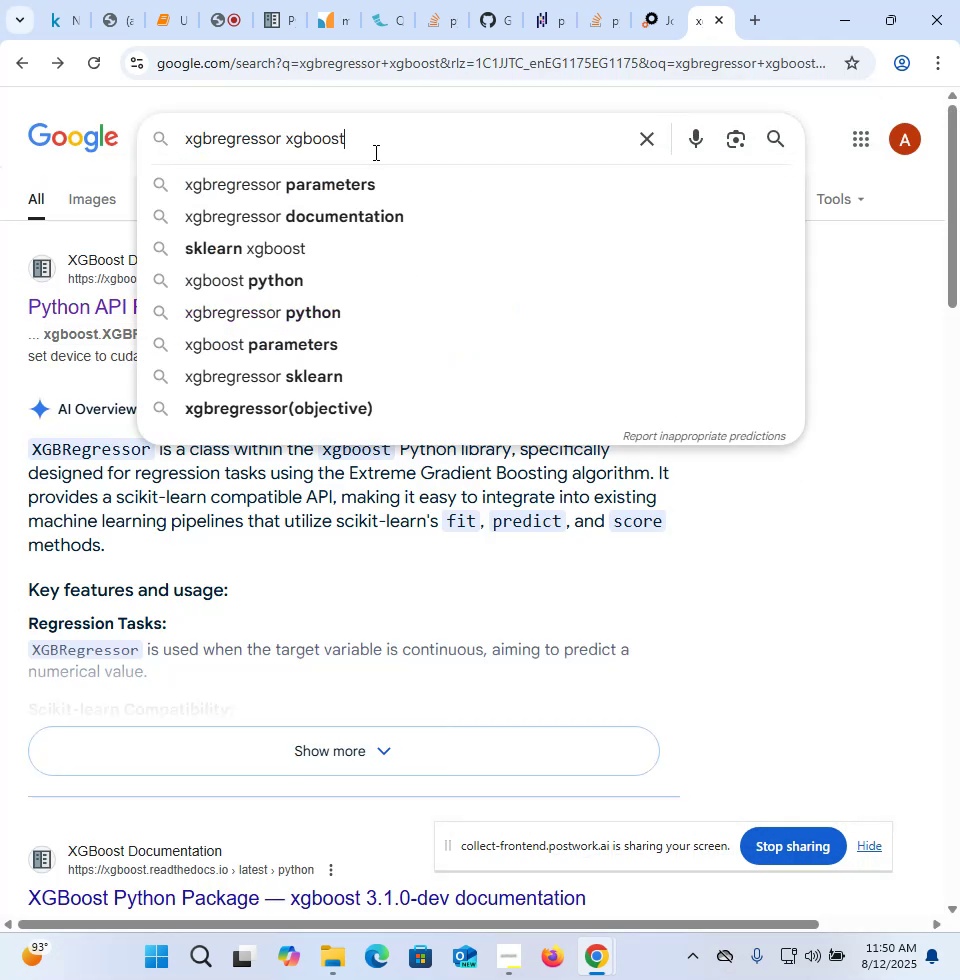 
type( quani)
key(Backspace)
type(tile alpha)
 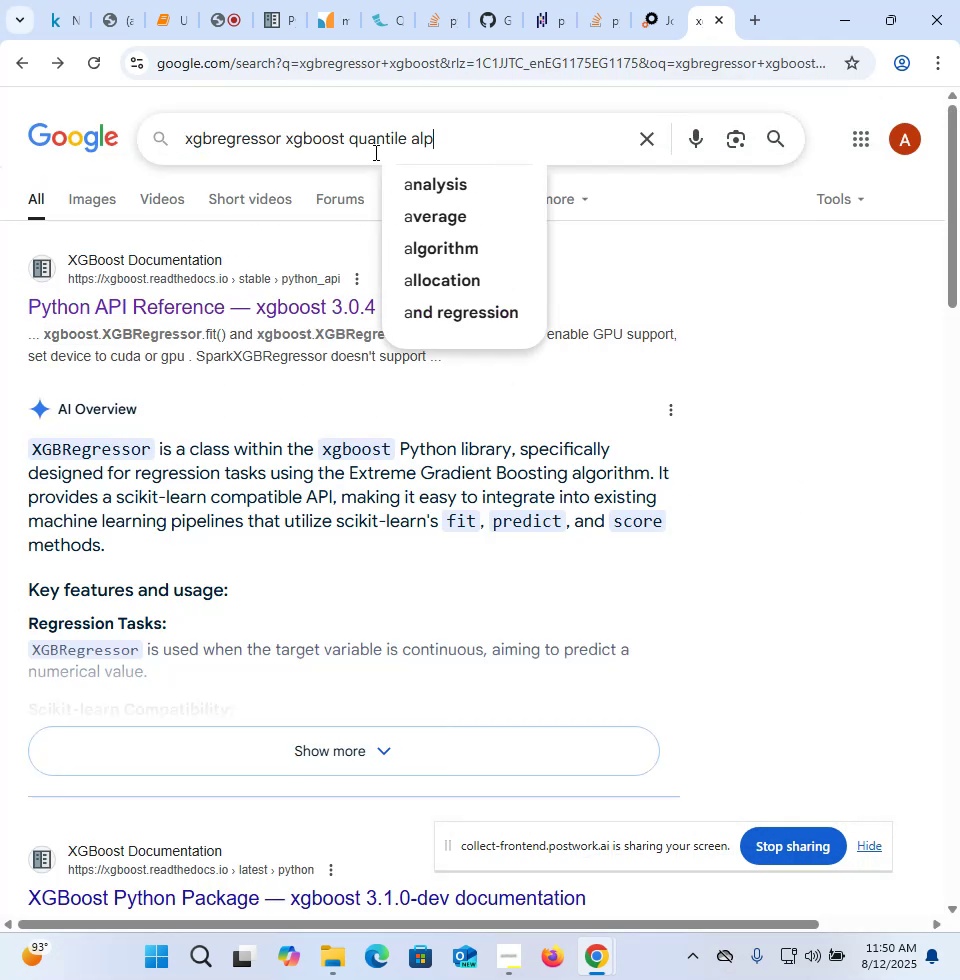 
key(Enter)
 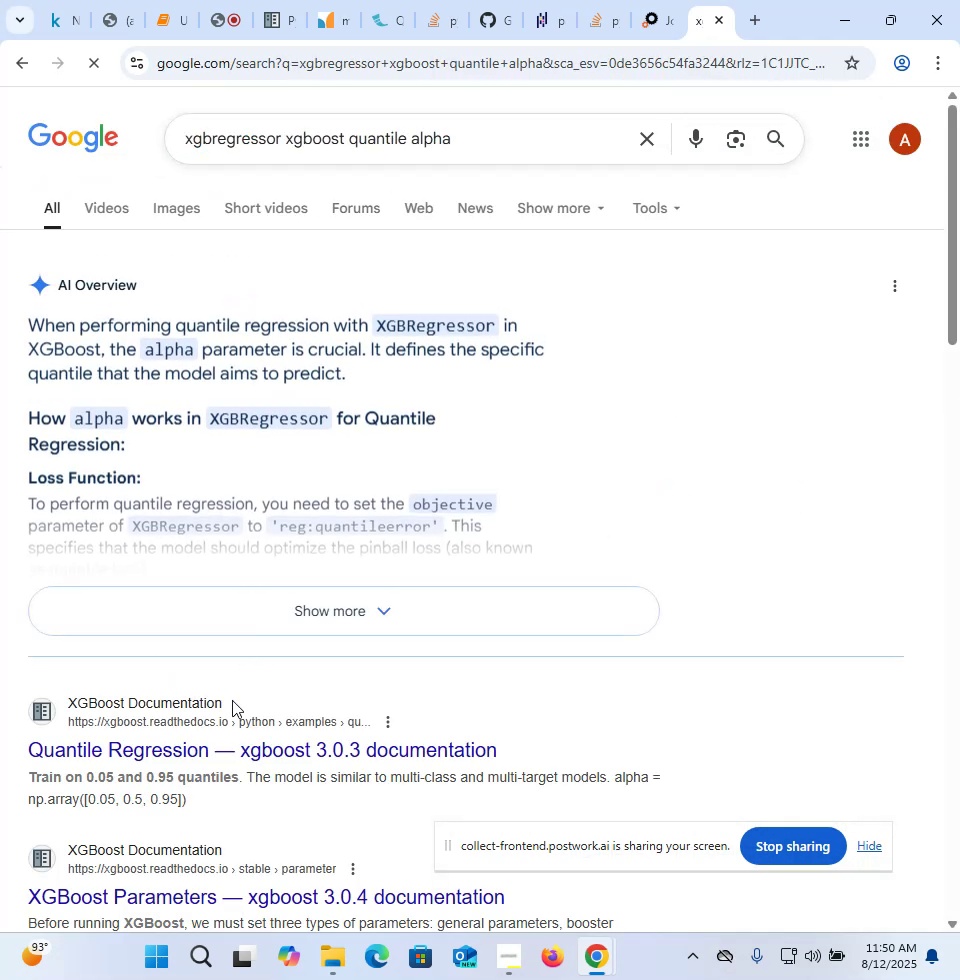 
left_click([230, 737])
 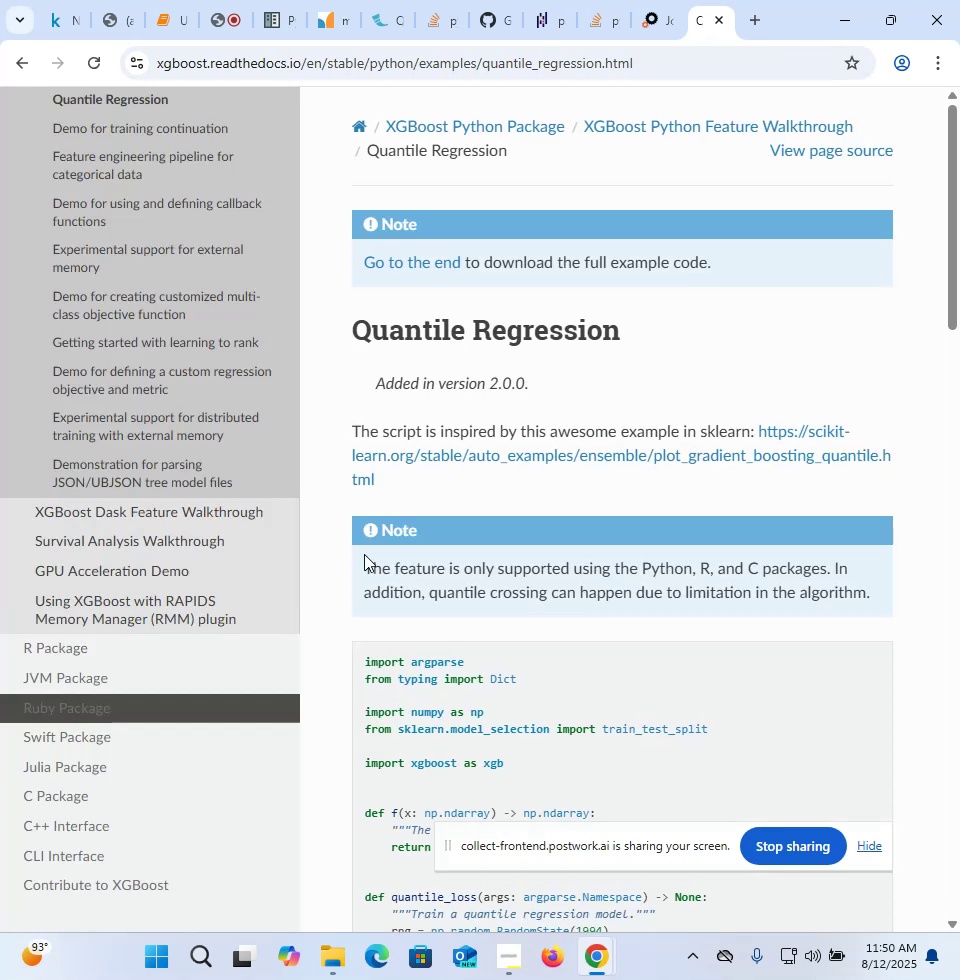 
scroll: coordinate [364, 554], scroll_direction: down, amount: 4.0
 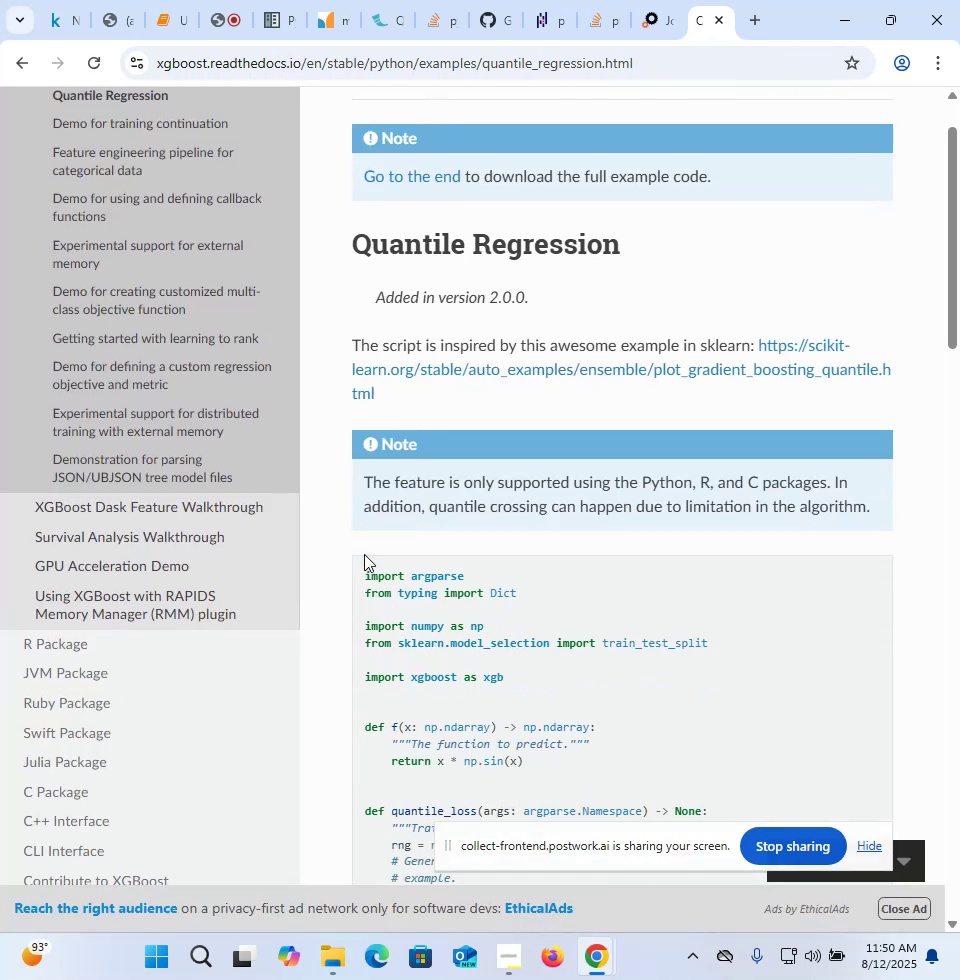 
hold_key(key=ControlLeft, duration=0.49)
 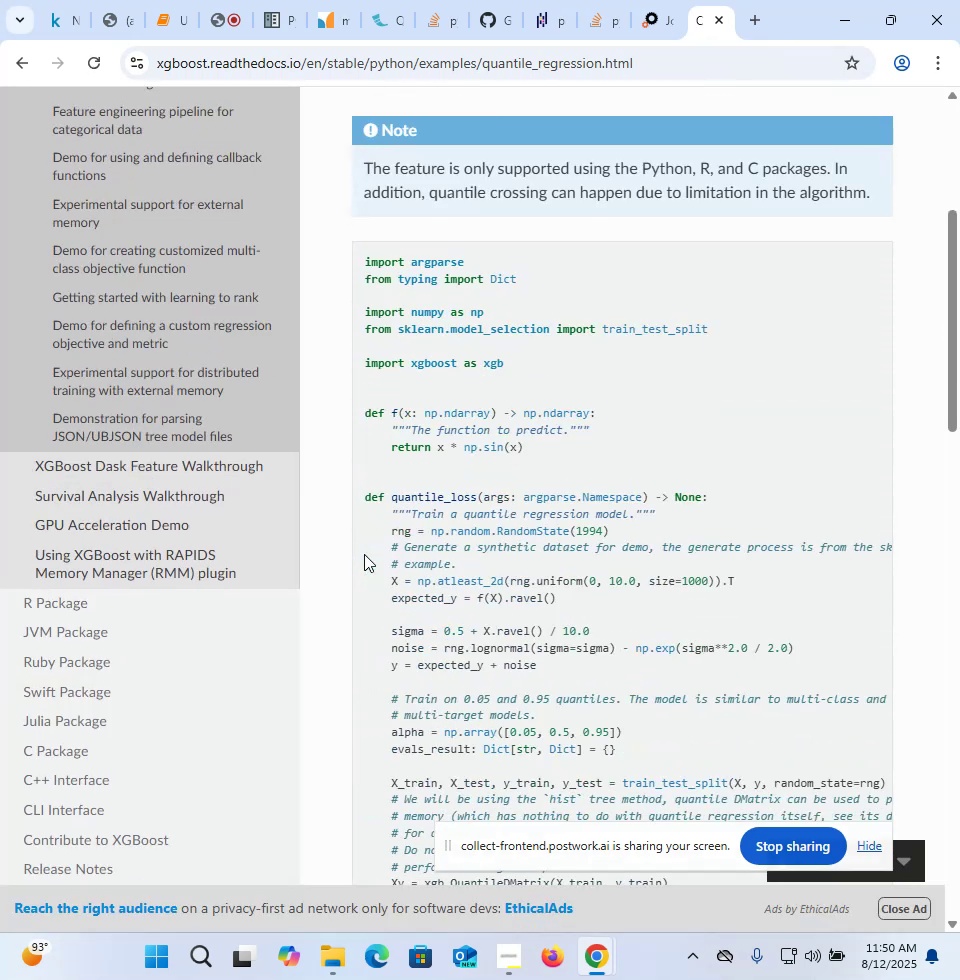 
scroll: coordinate [364, 554], scroll_direction: down, amount: 10.0
 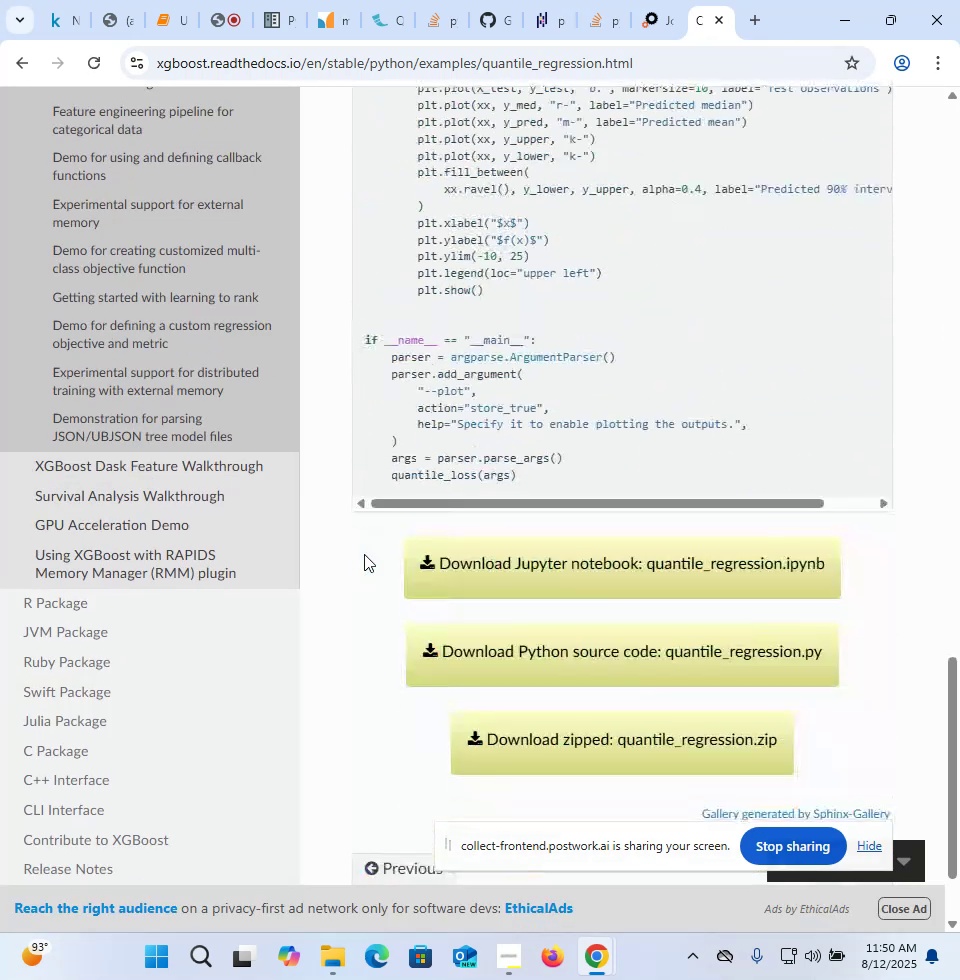 
key(Alt+ArrowLeft)
 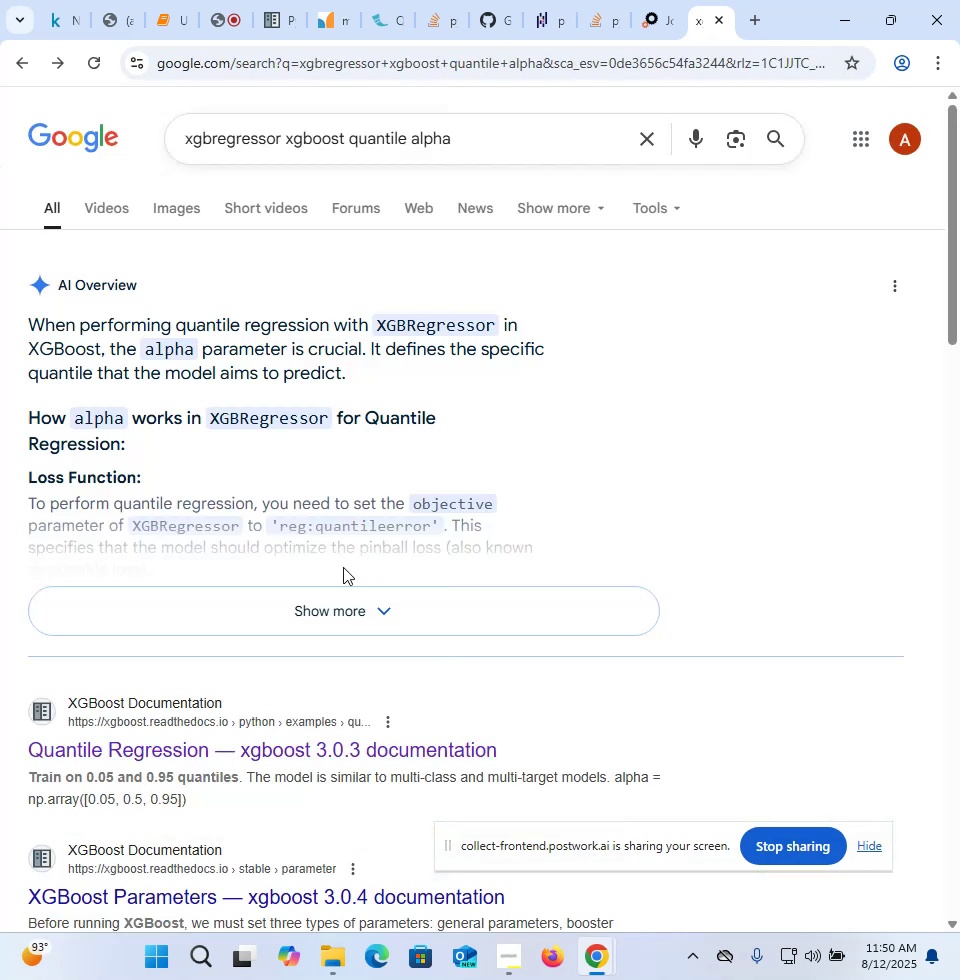 
scroll: coordinate [255, 637], scroll_direction: down, amount: 4.0
 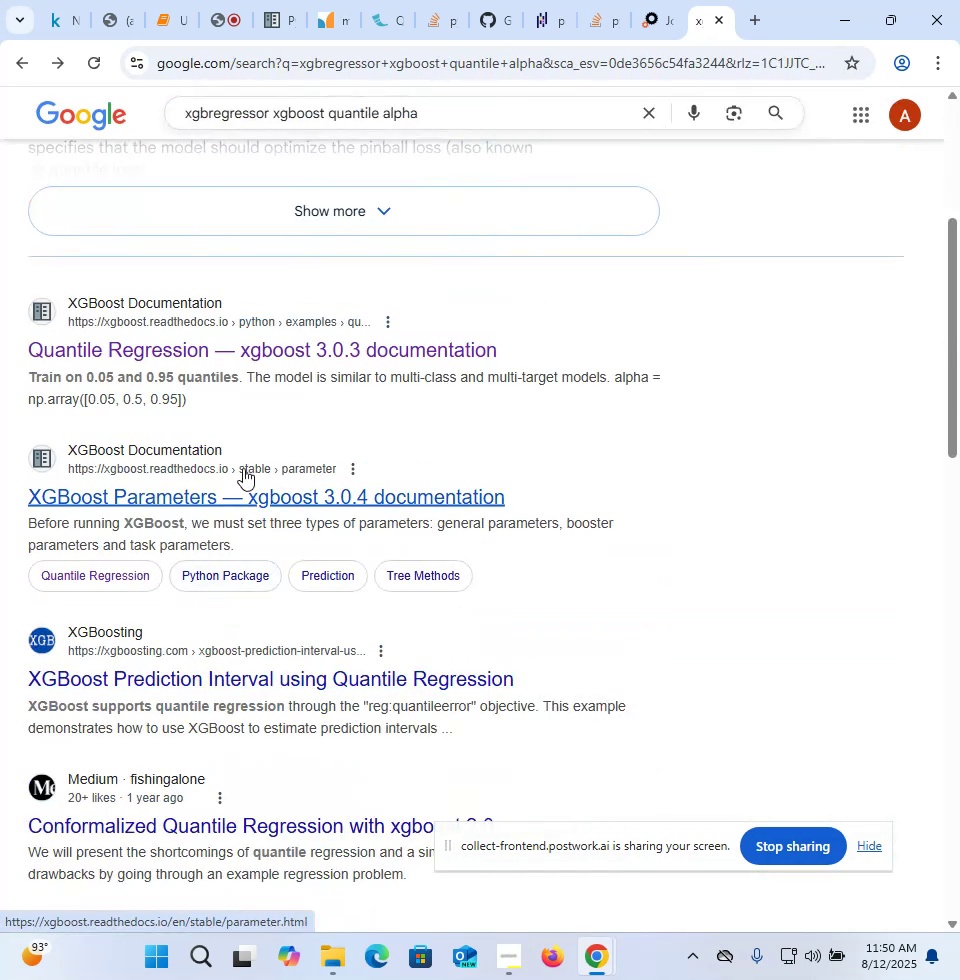 
left_click([246, 481])
 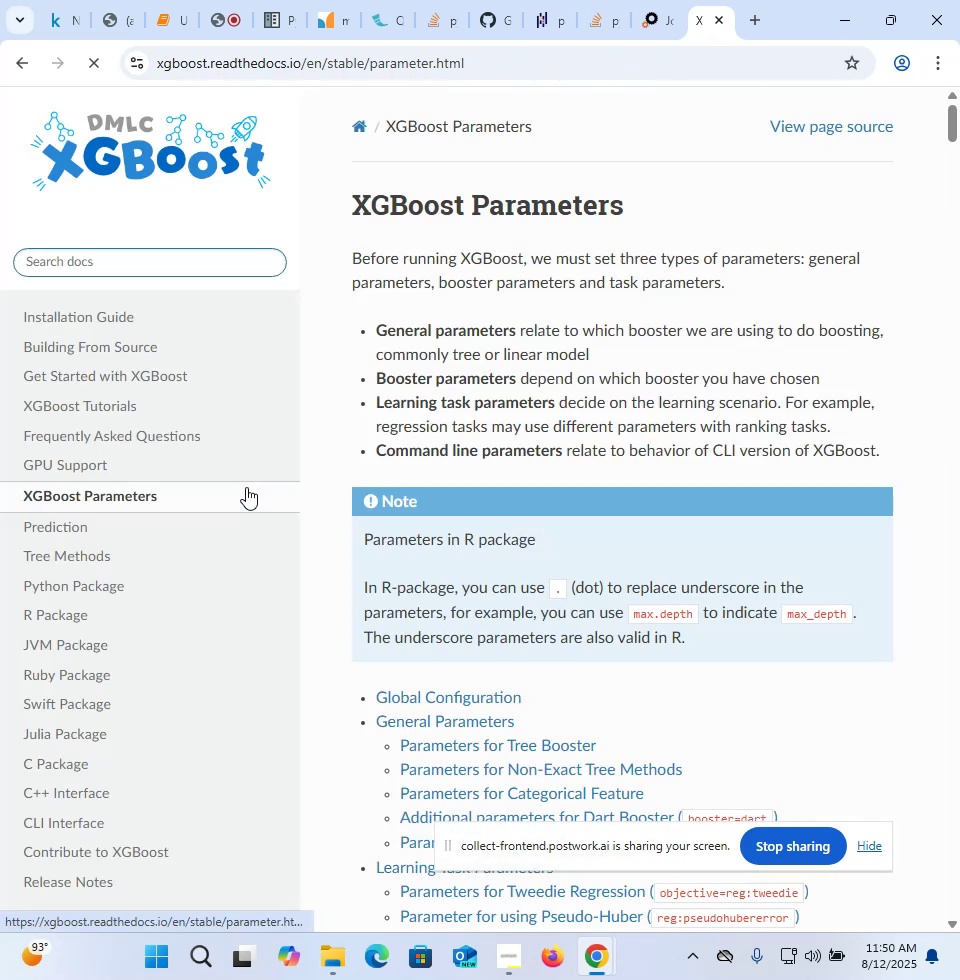 
scroll: coordinate [423, 471], scroll_direction: down, amount: 10.0
 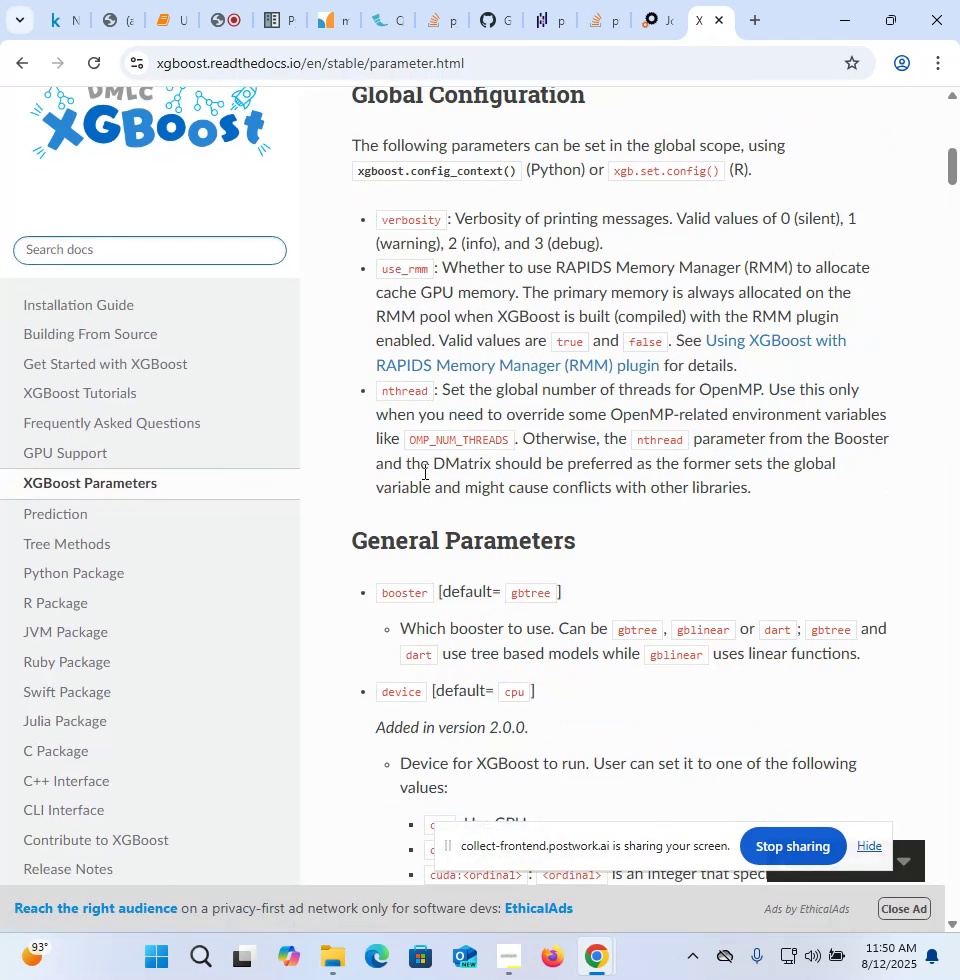 
key(Control+F)
 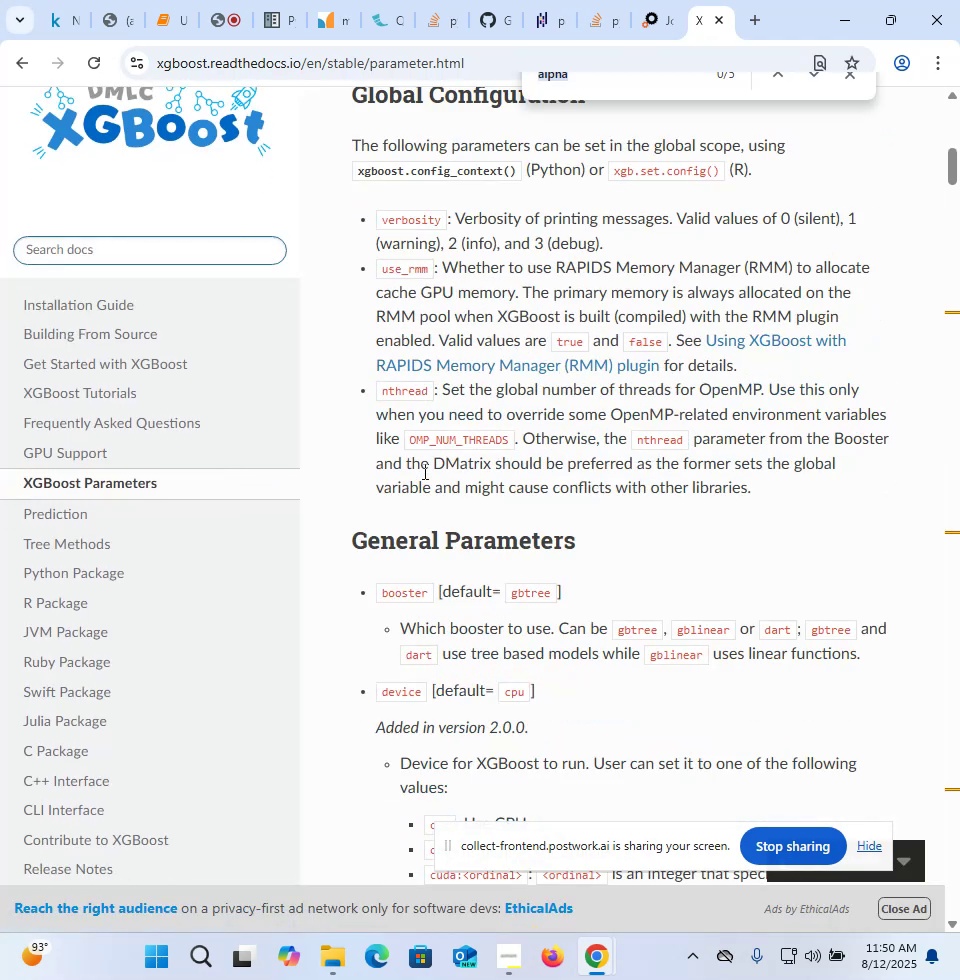 
type(quantile)
 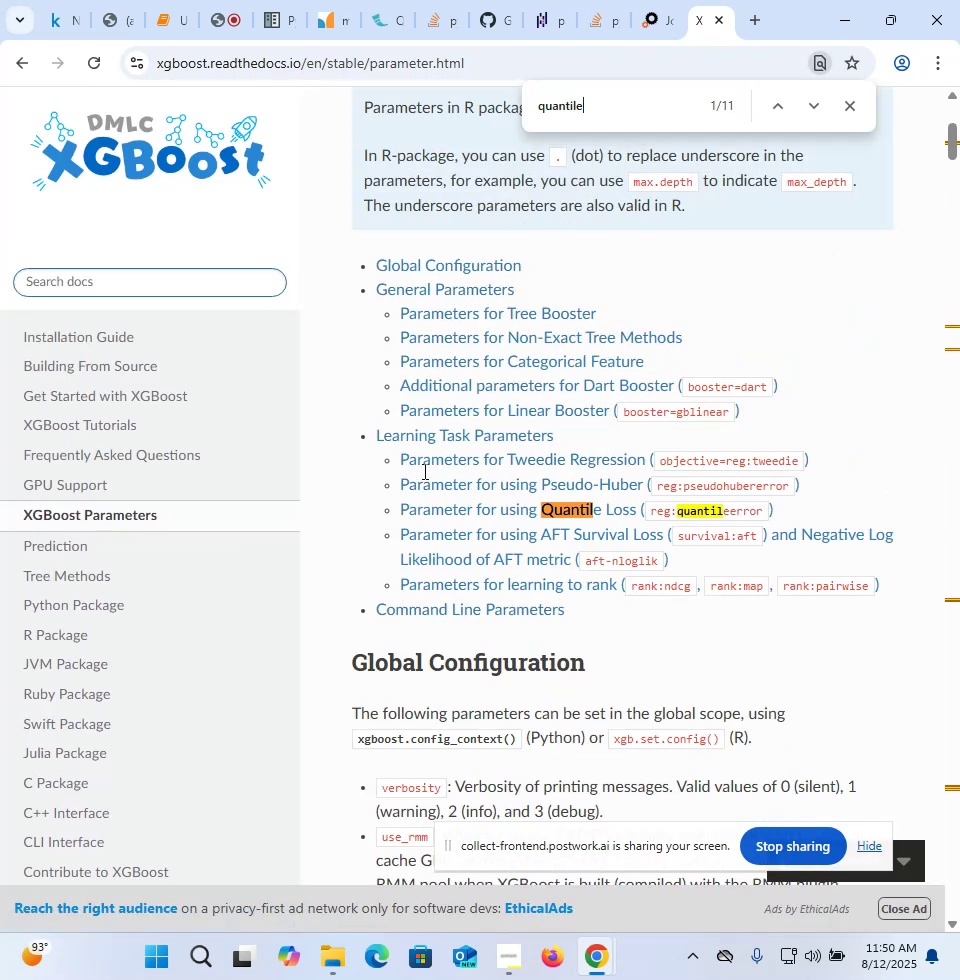 
key(Control+G)
 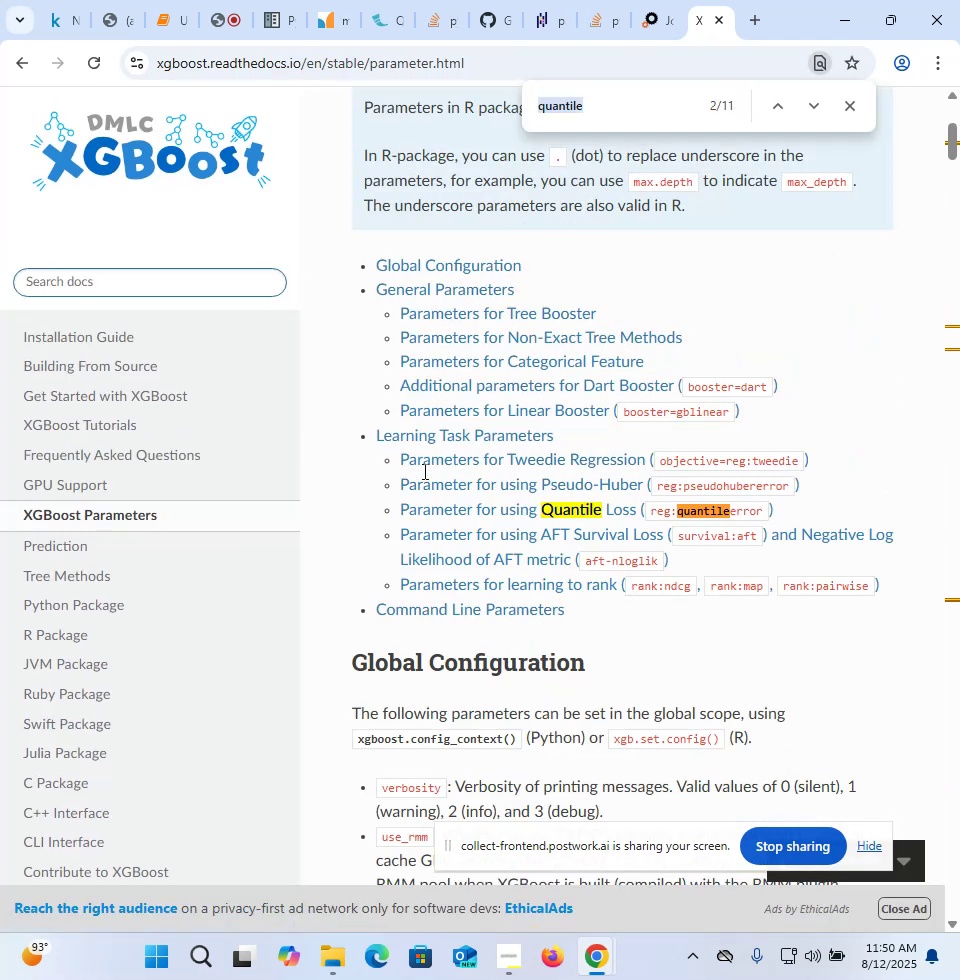 
key(Control+G)
 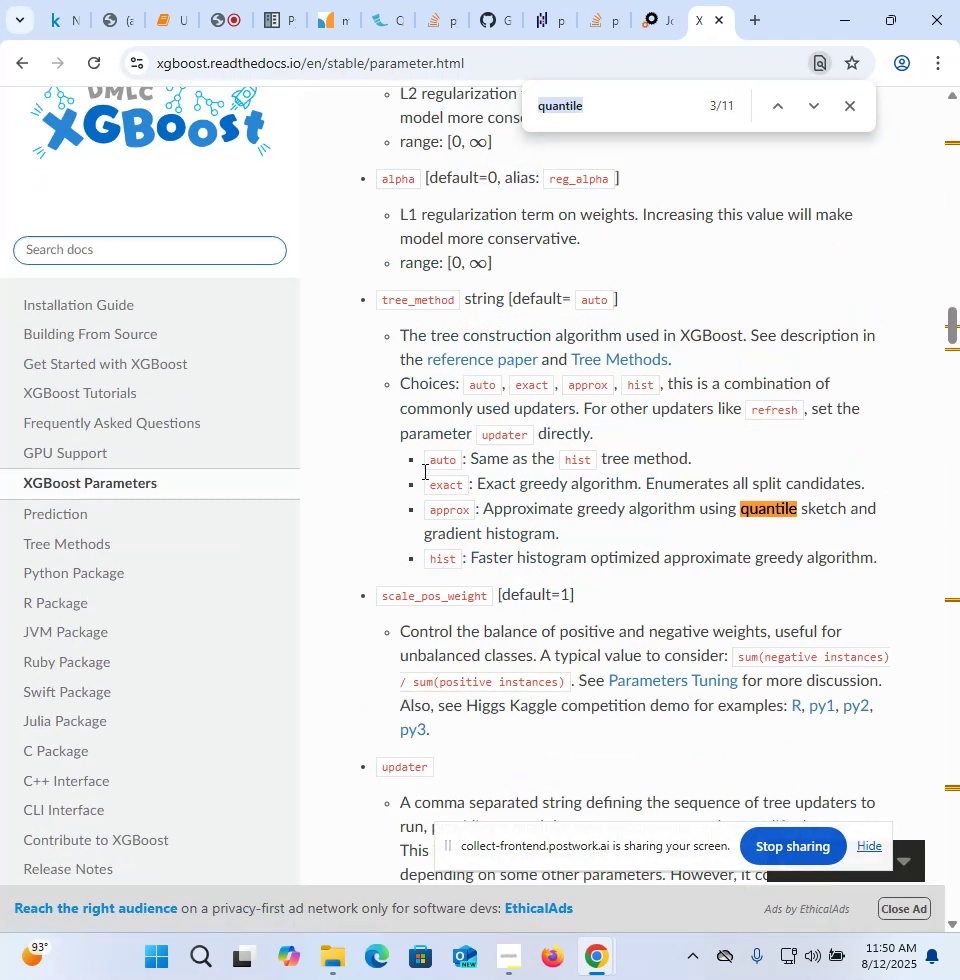 
key(Control+G)
 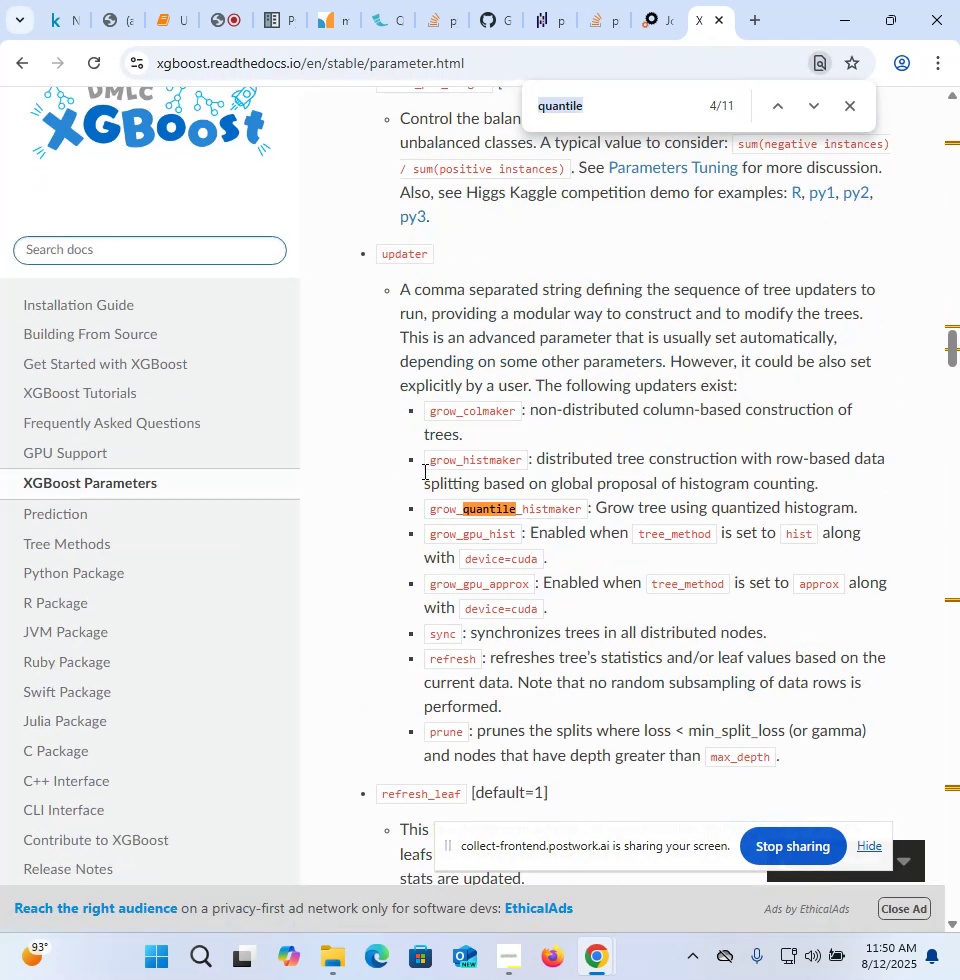 
key(Control+G)
 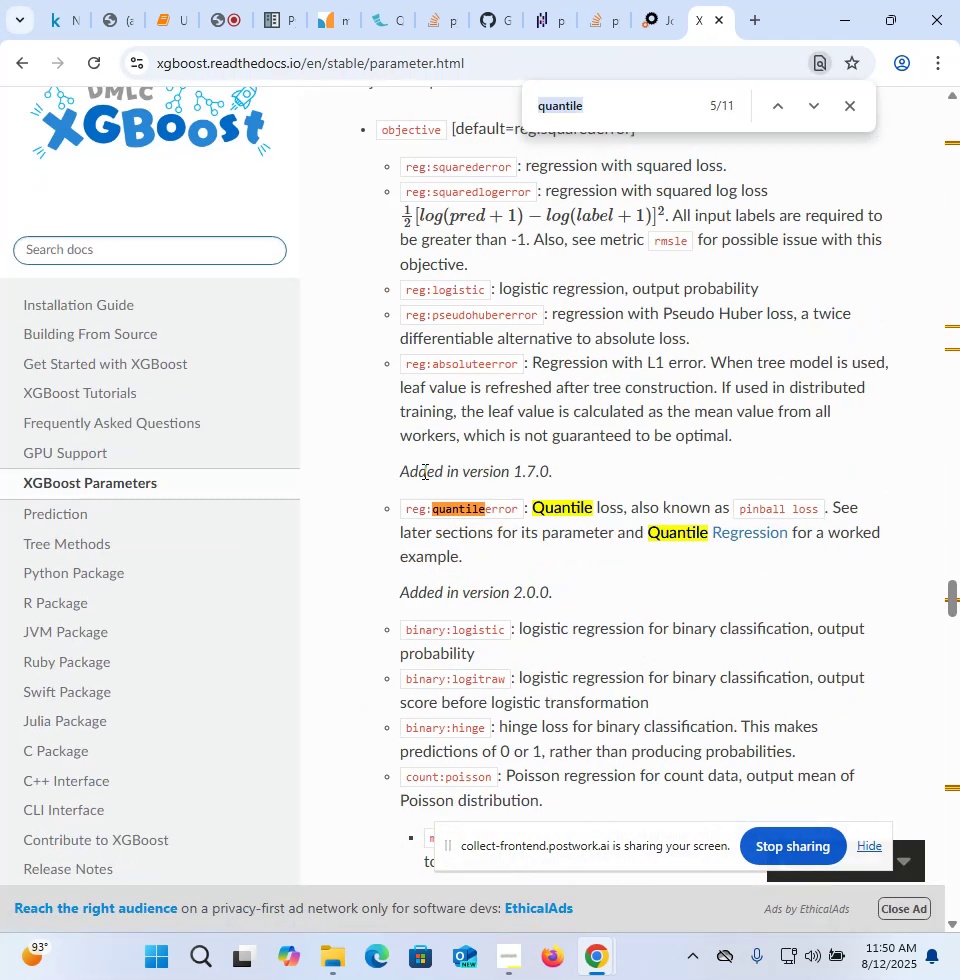 
key(Control+G)
 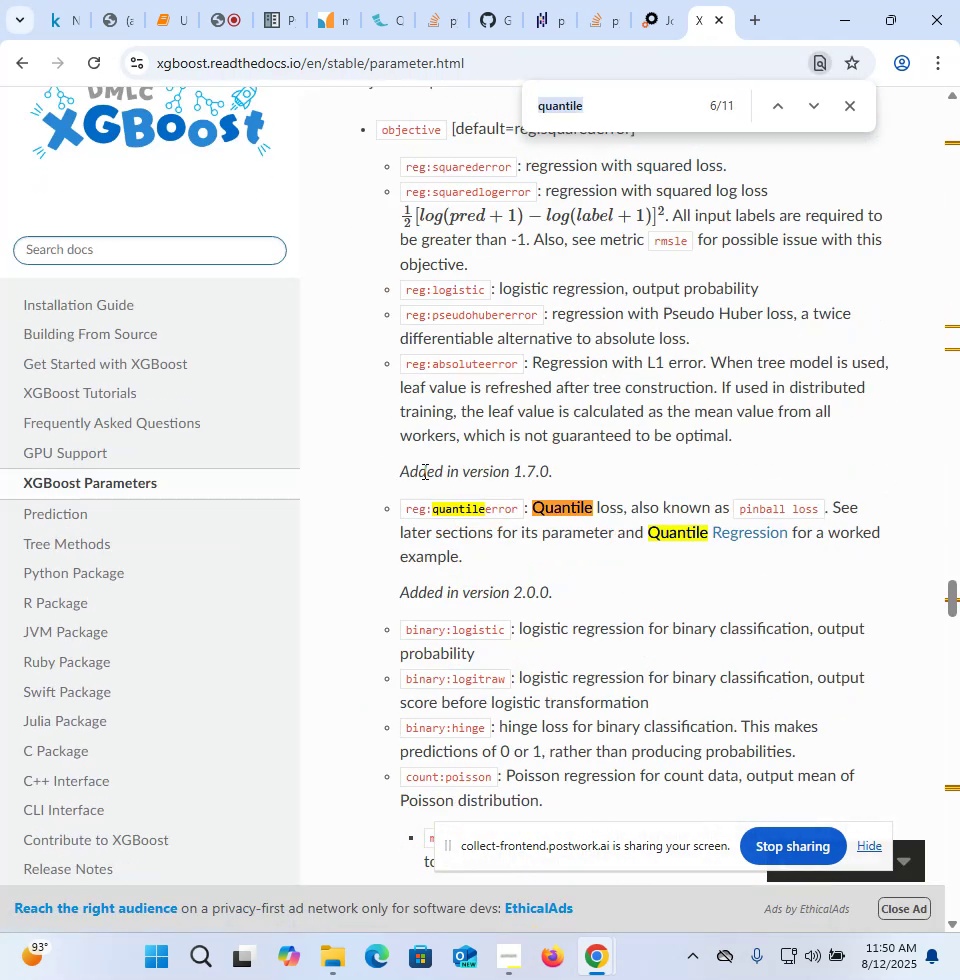 
key(Control+G)
 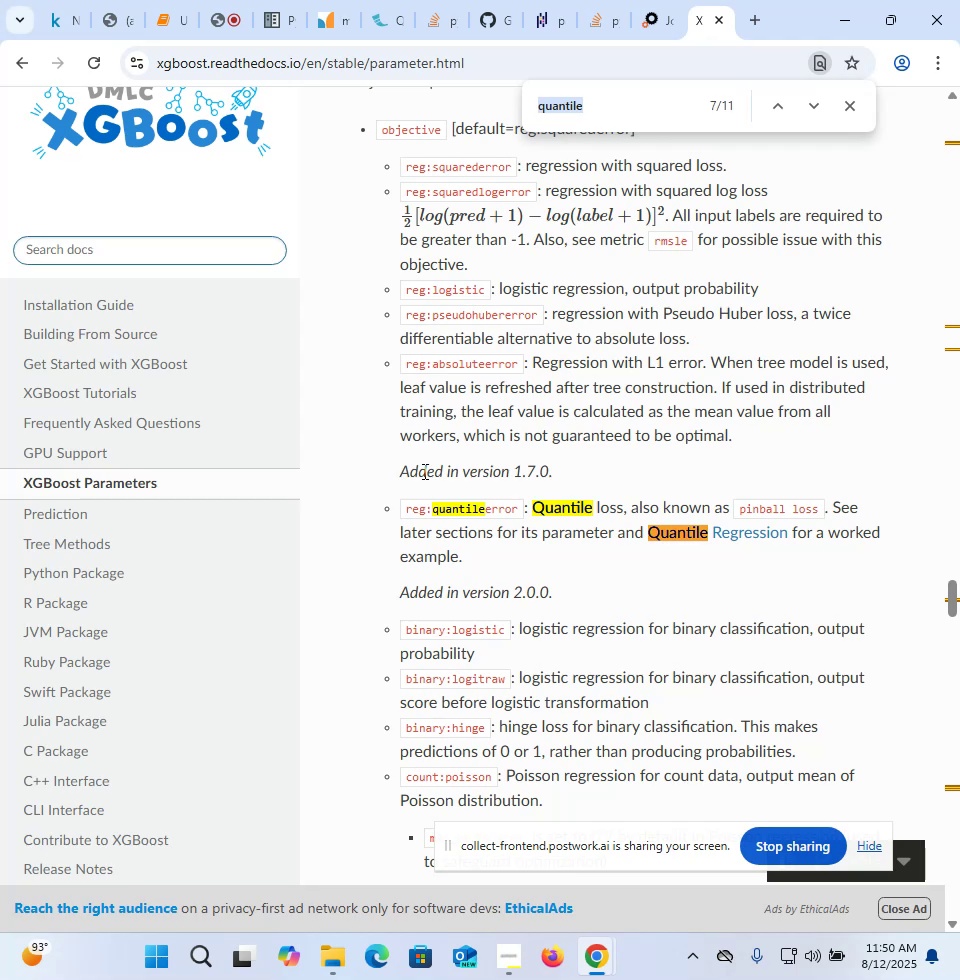 
key(Control+G)
 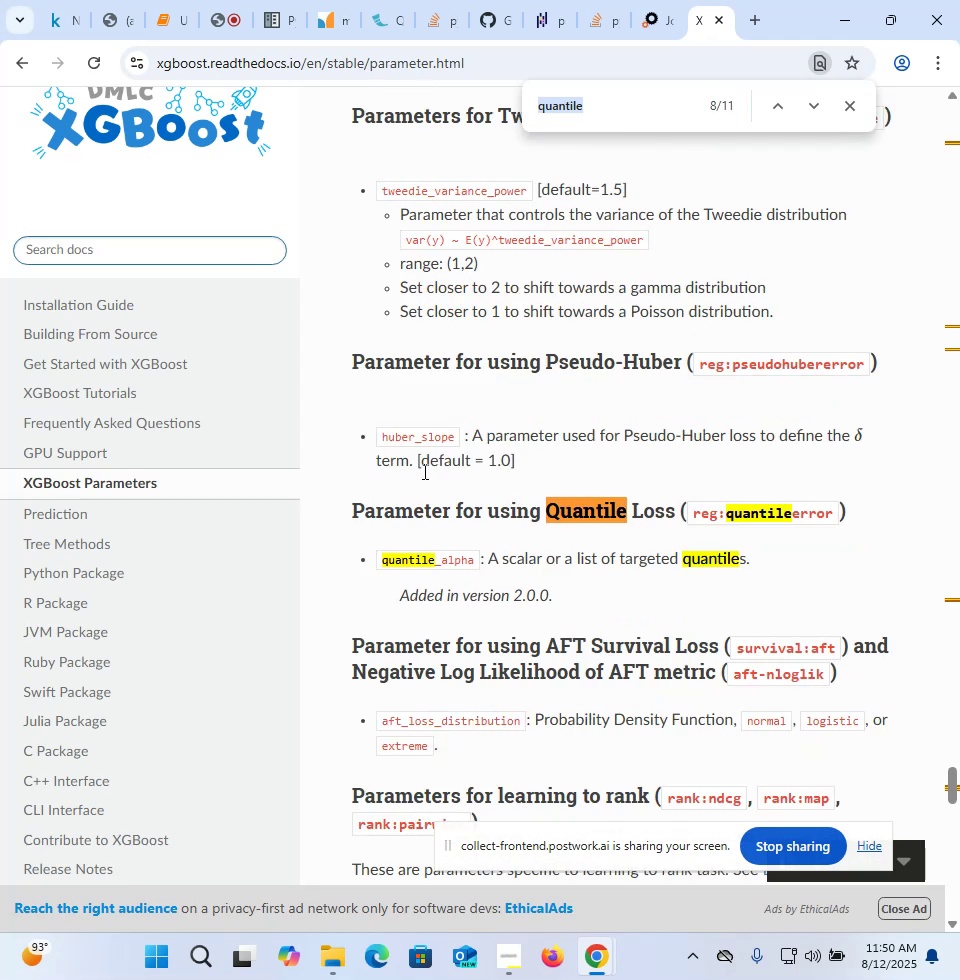 
key(Control+G)
 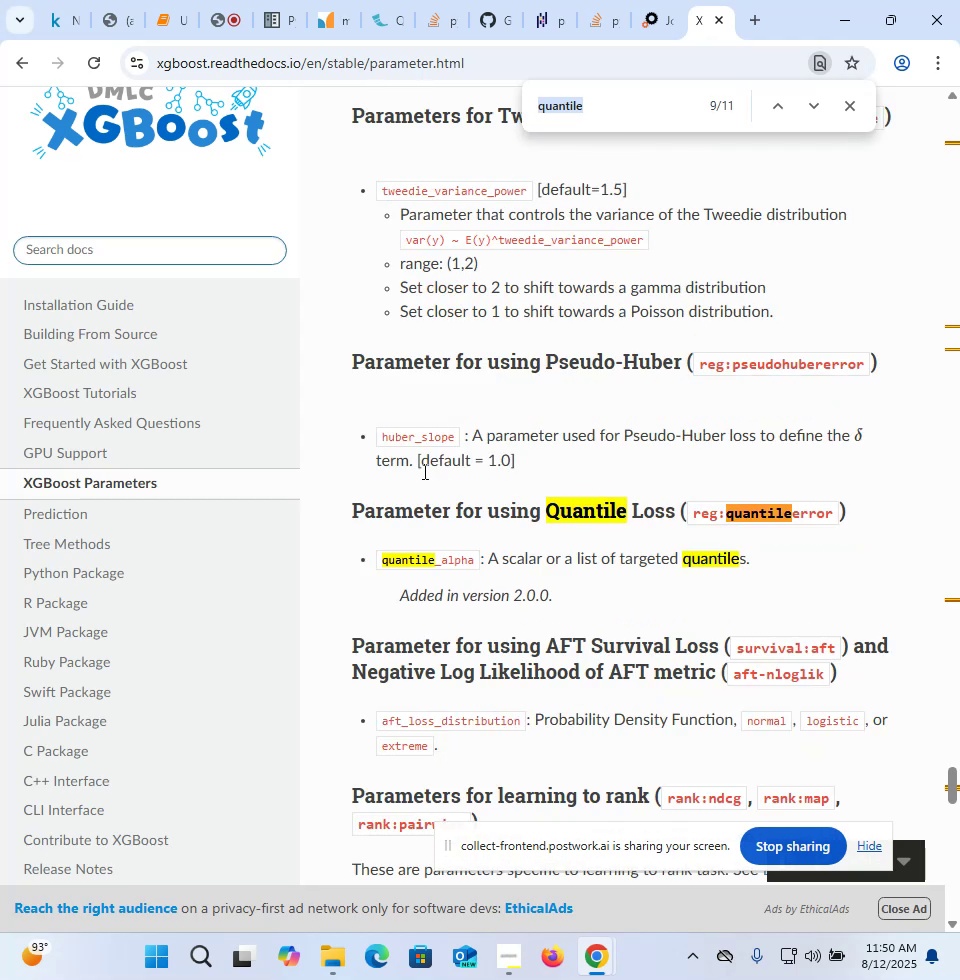 
key(Control+G)
 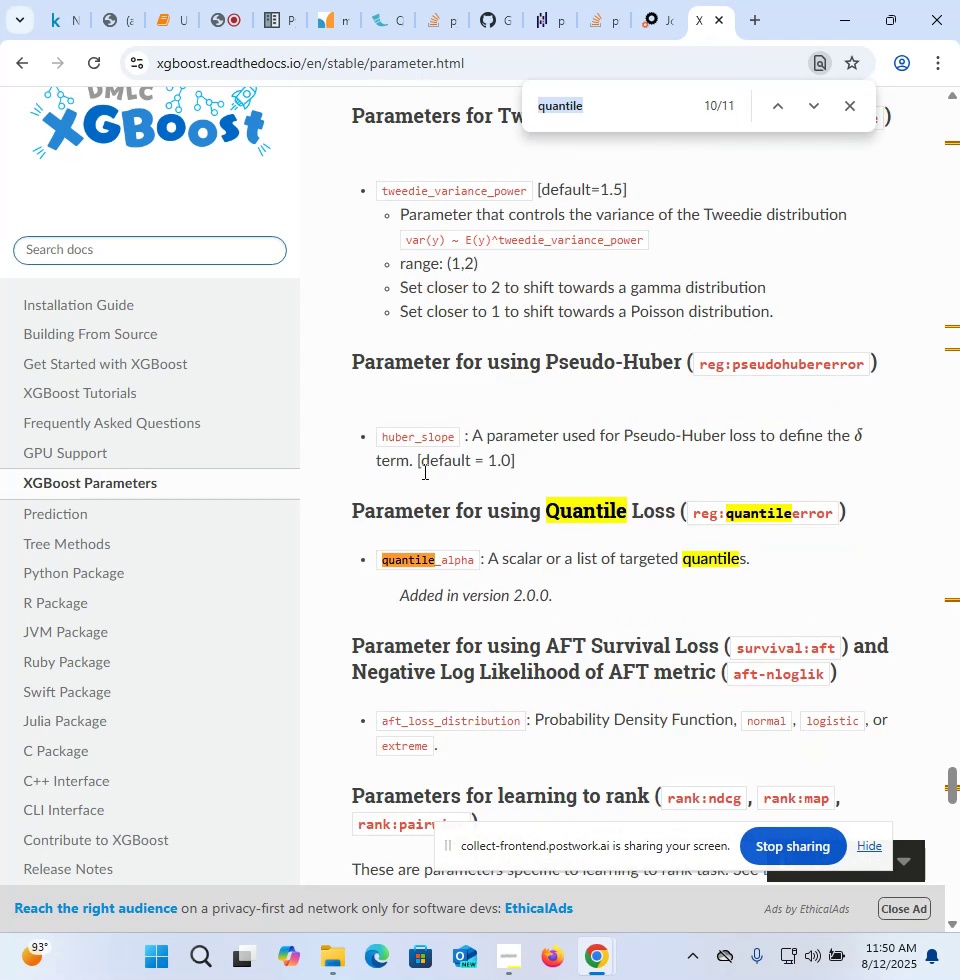 
key(Control+G)
 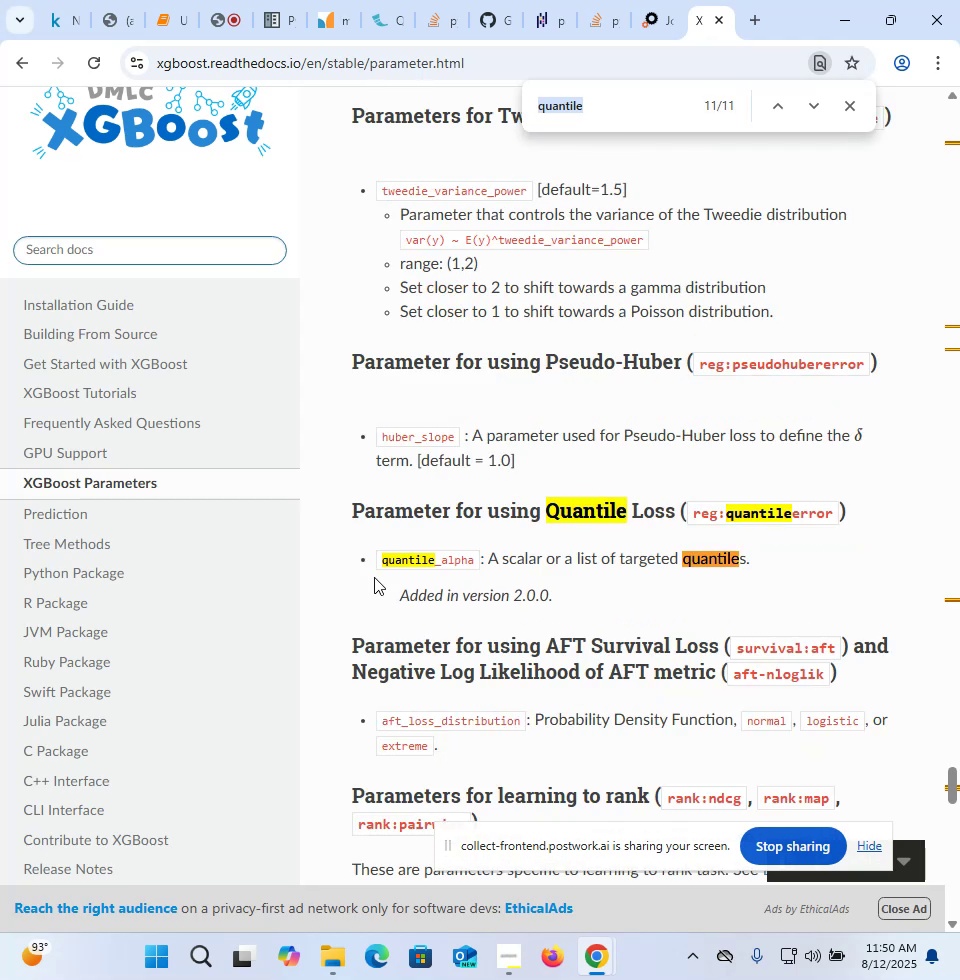 
left_click([393, 577])
 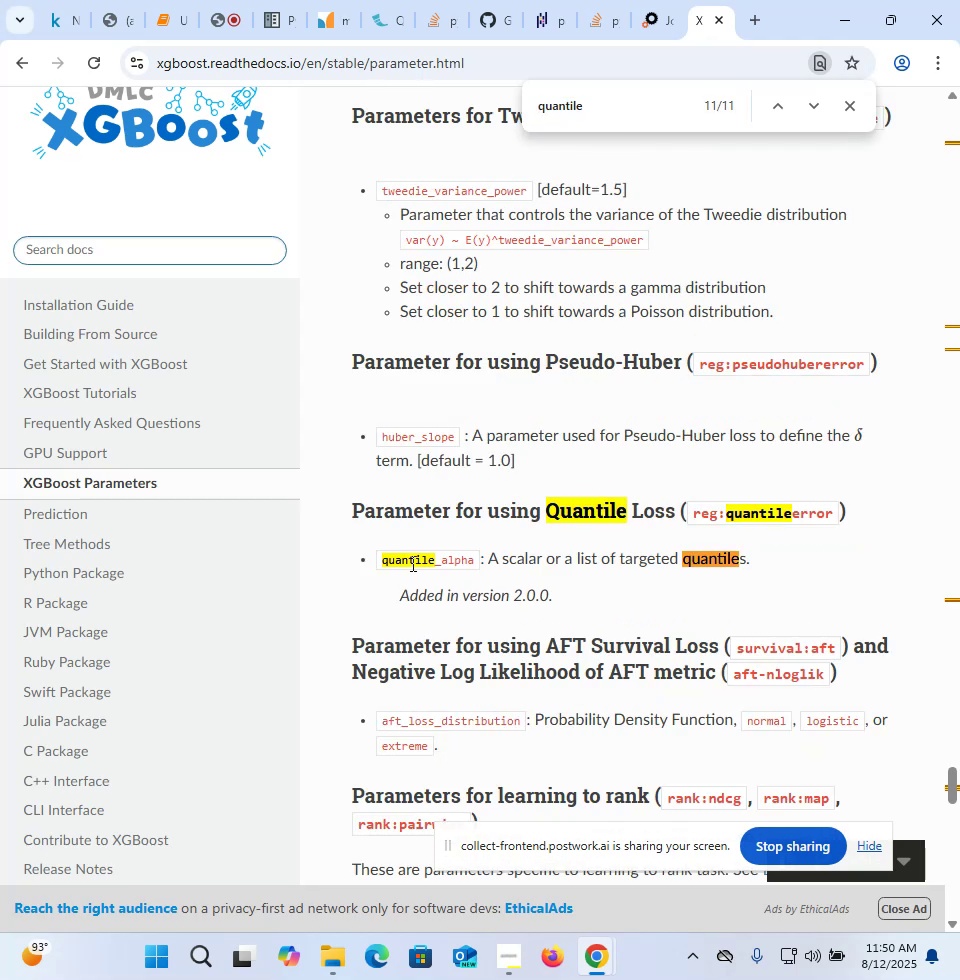 
double_click([411, 563])
 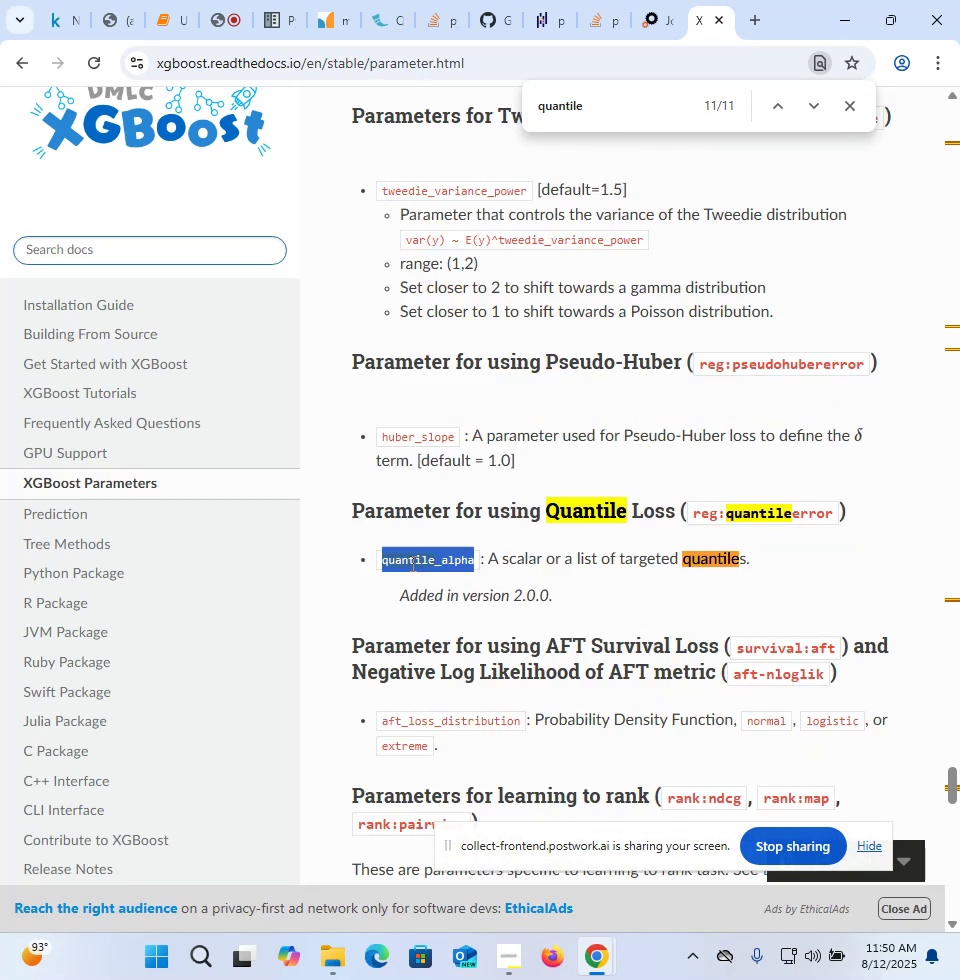 
triple_click([411, 563])
 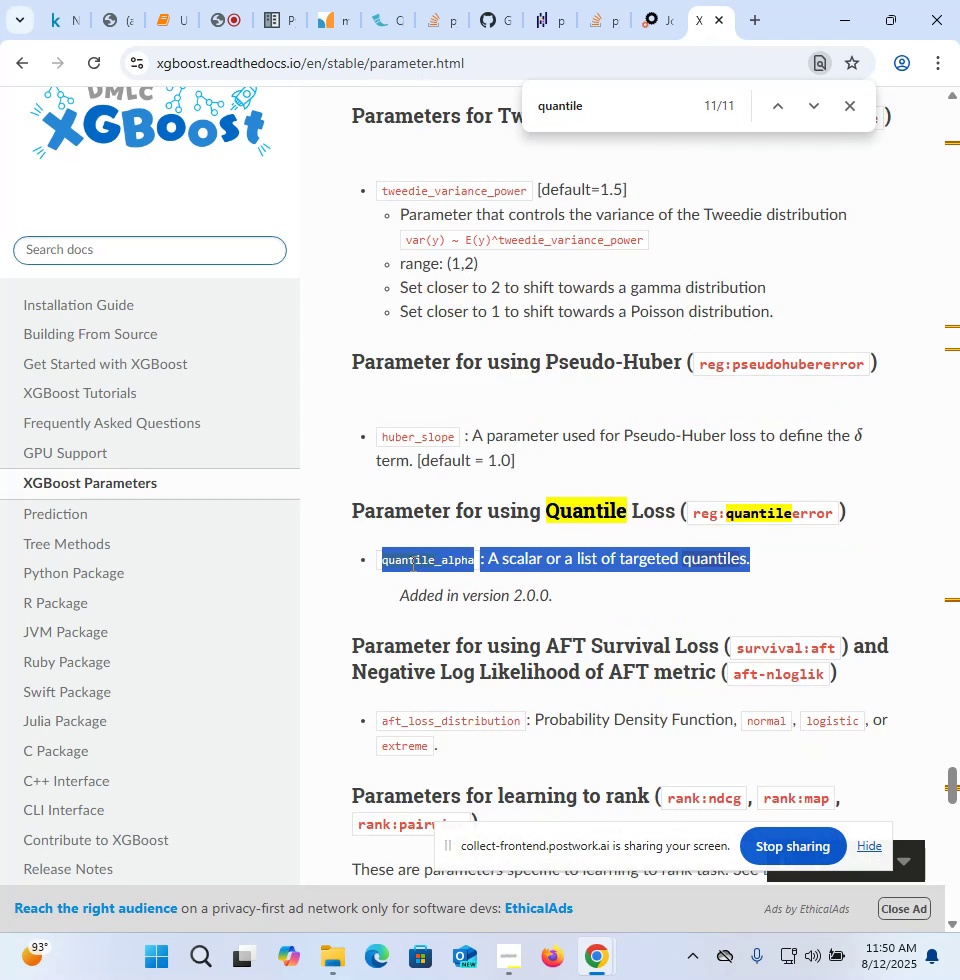 
triple_click([411, 563])
 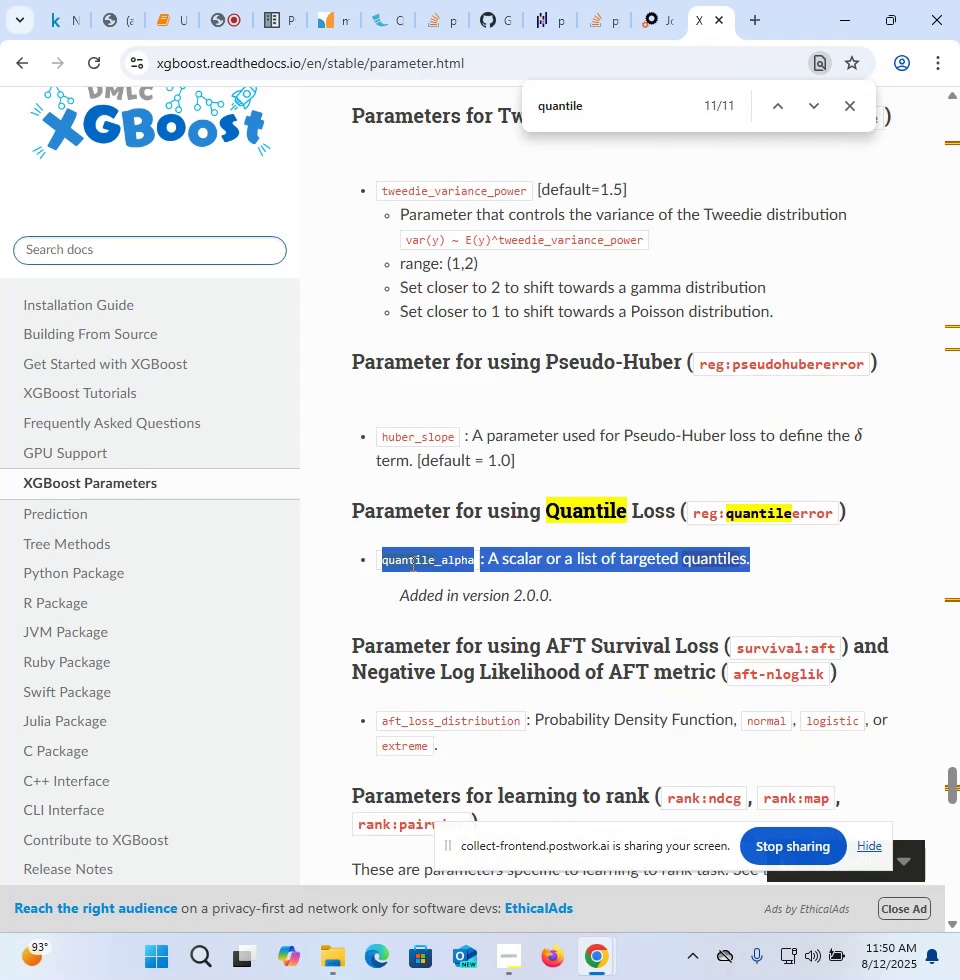 
triple_click([411, 563])
 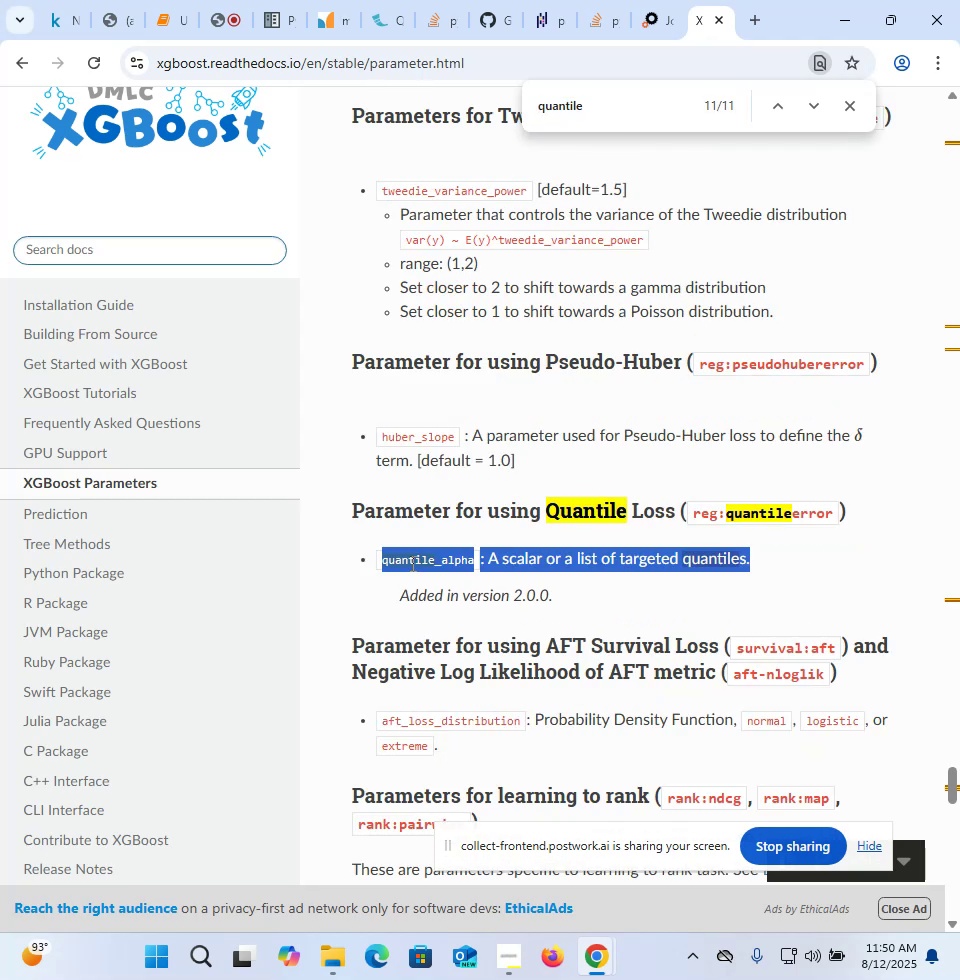 
key(Control+ControlLeft)
 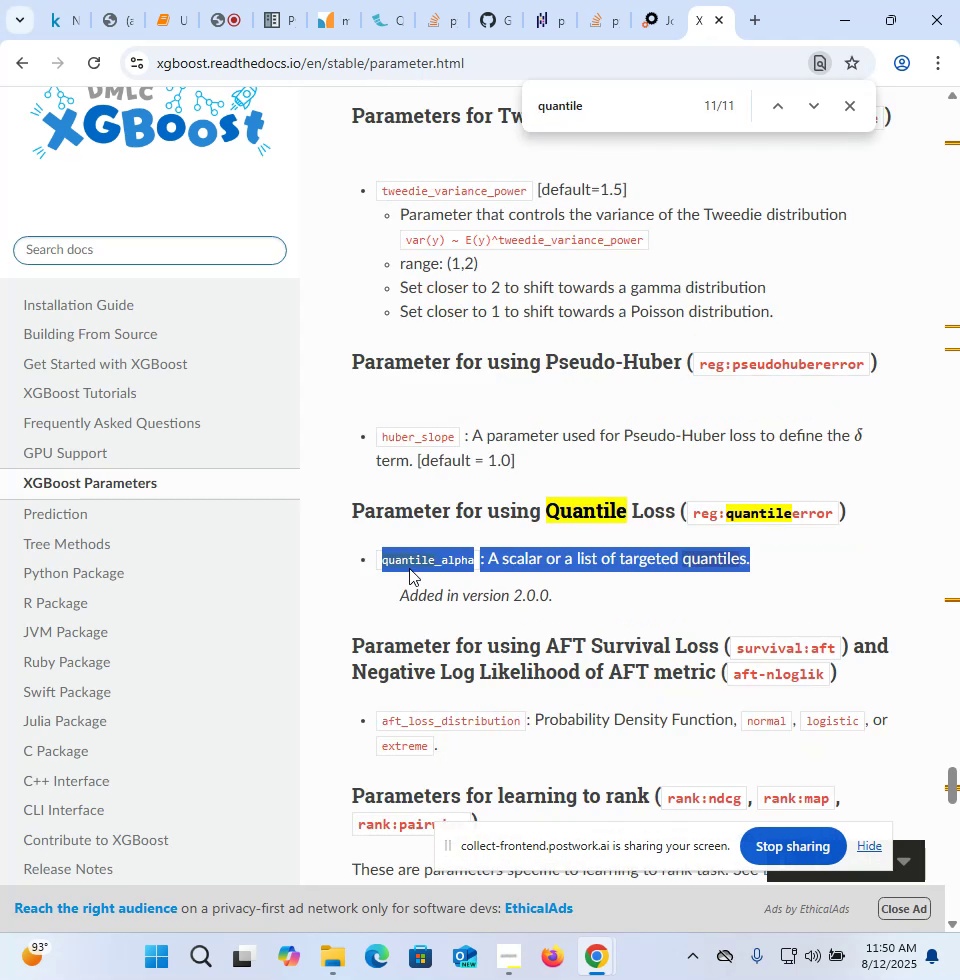 
double_click([409, 568])
 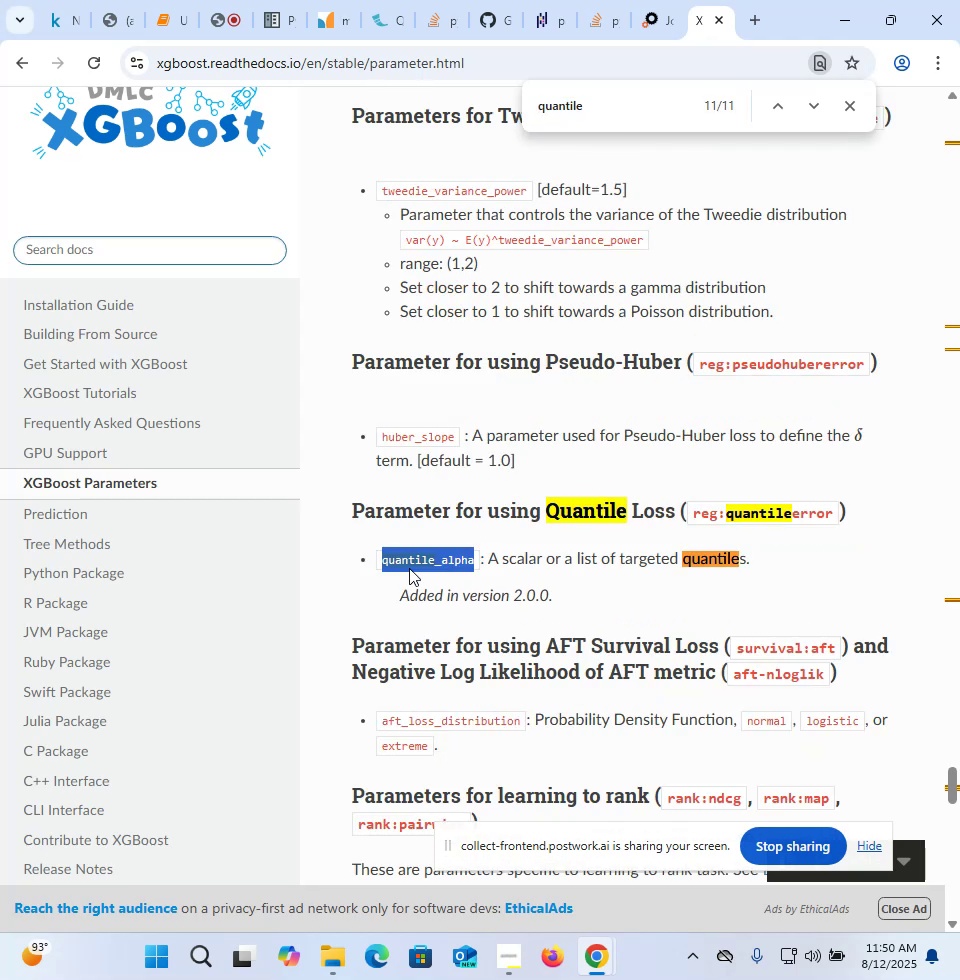 
key(Control+C)
 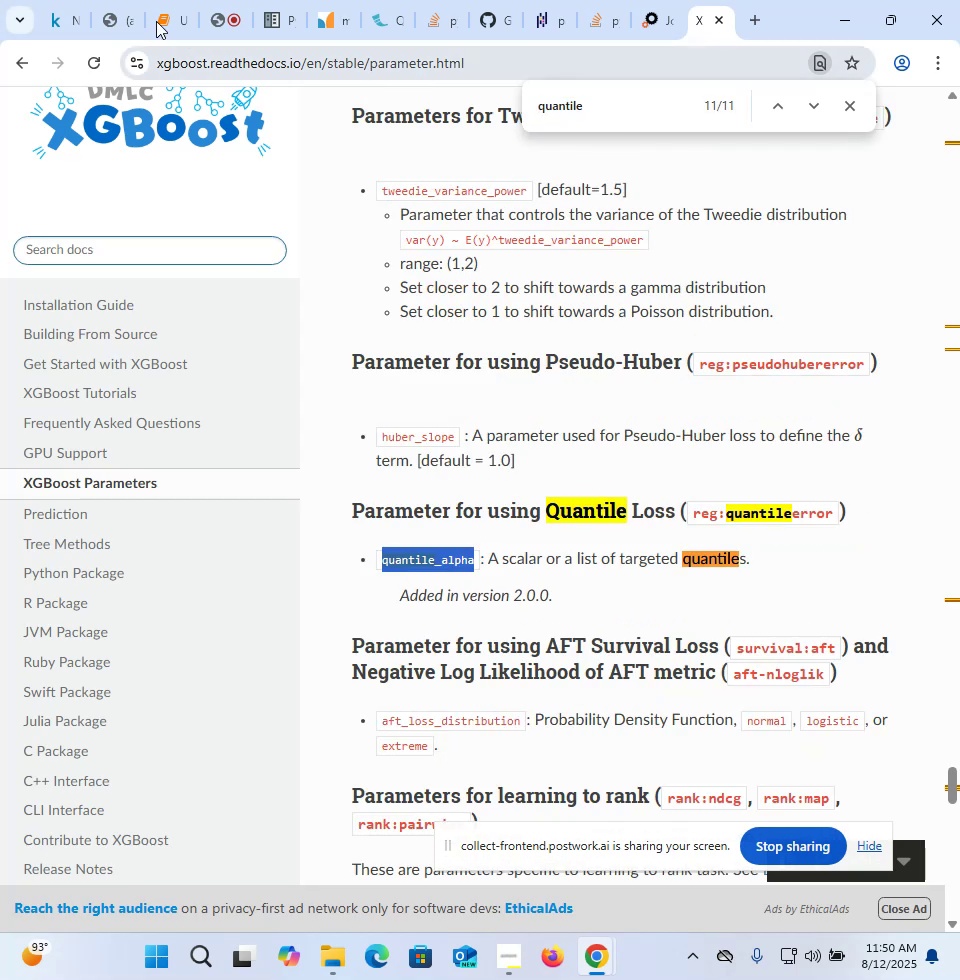 
left_click([122, 5])
 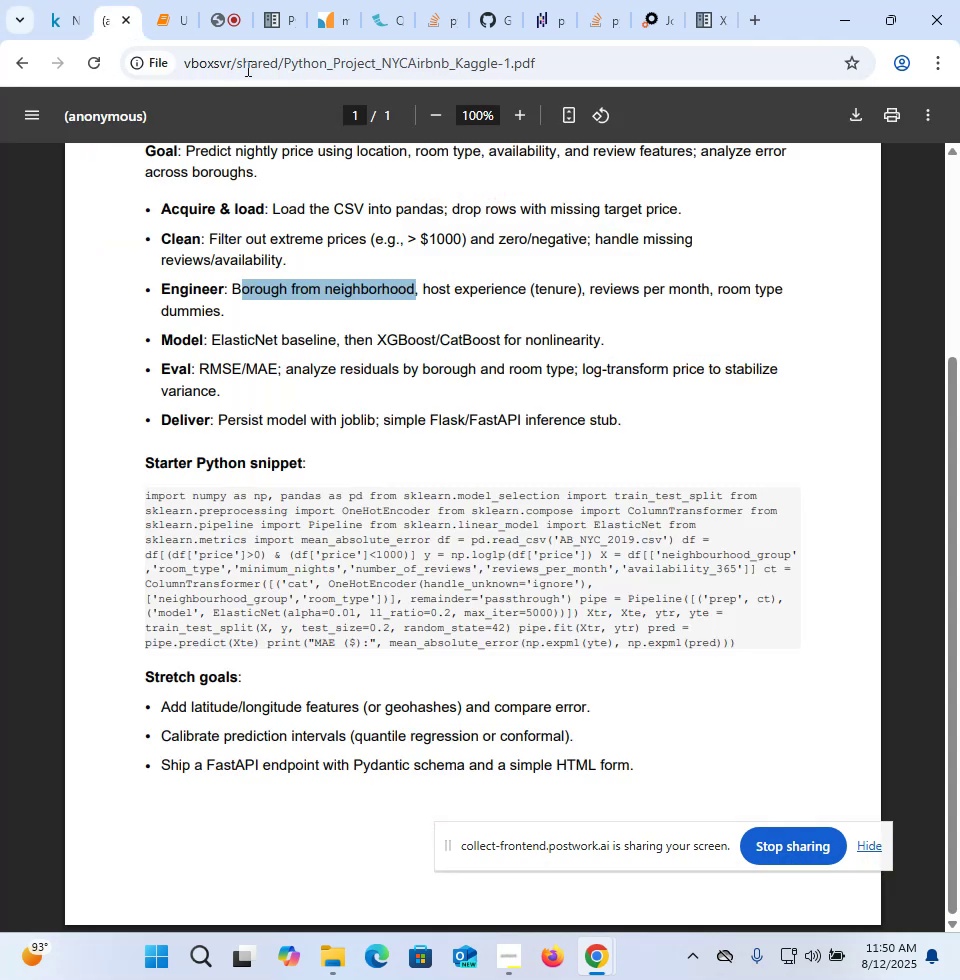 
left_click([178, 15])
 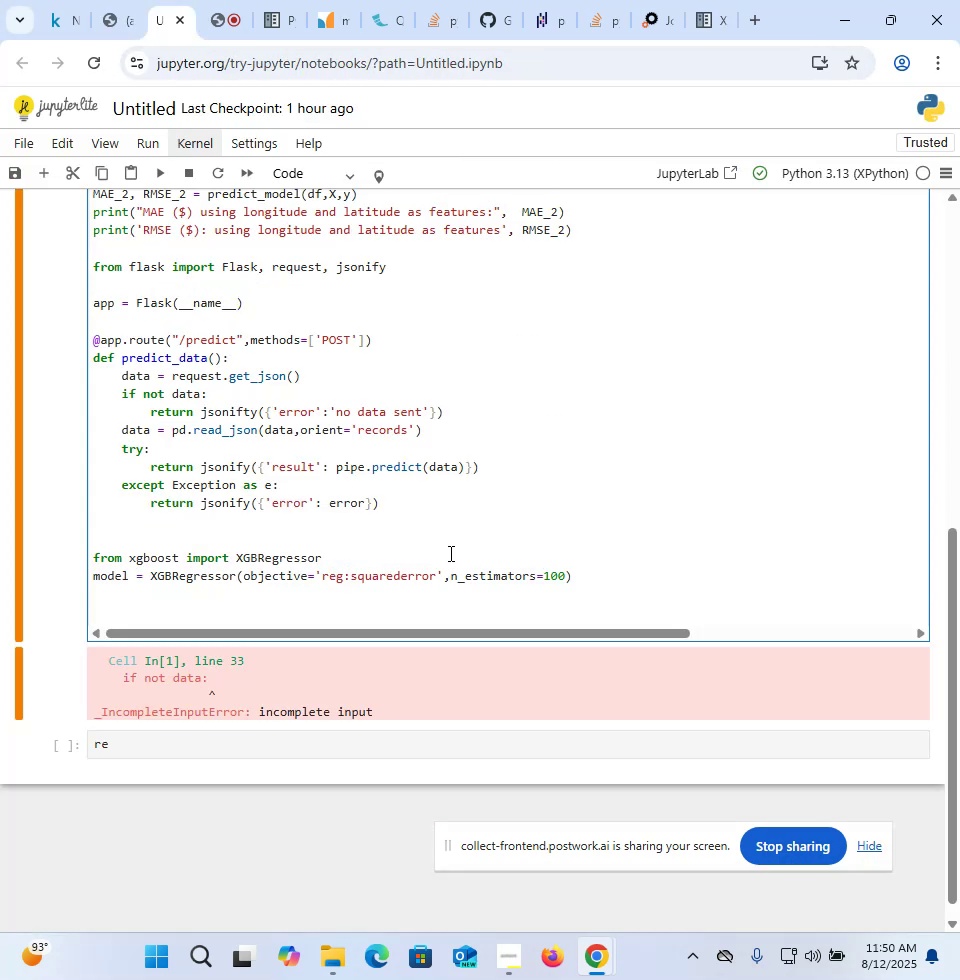 
key(Control+V)
 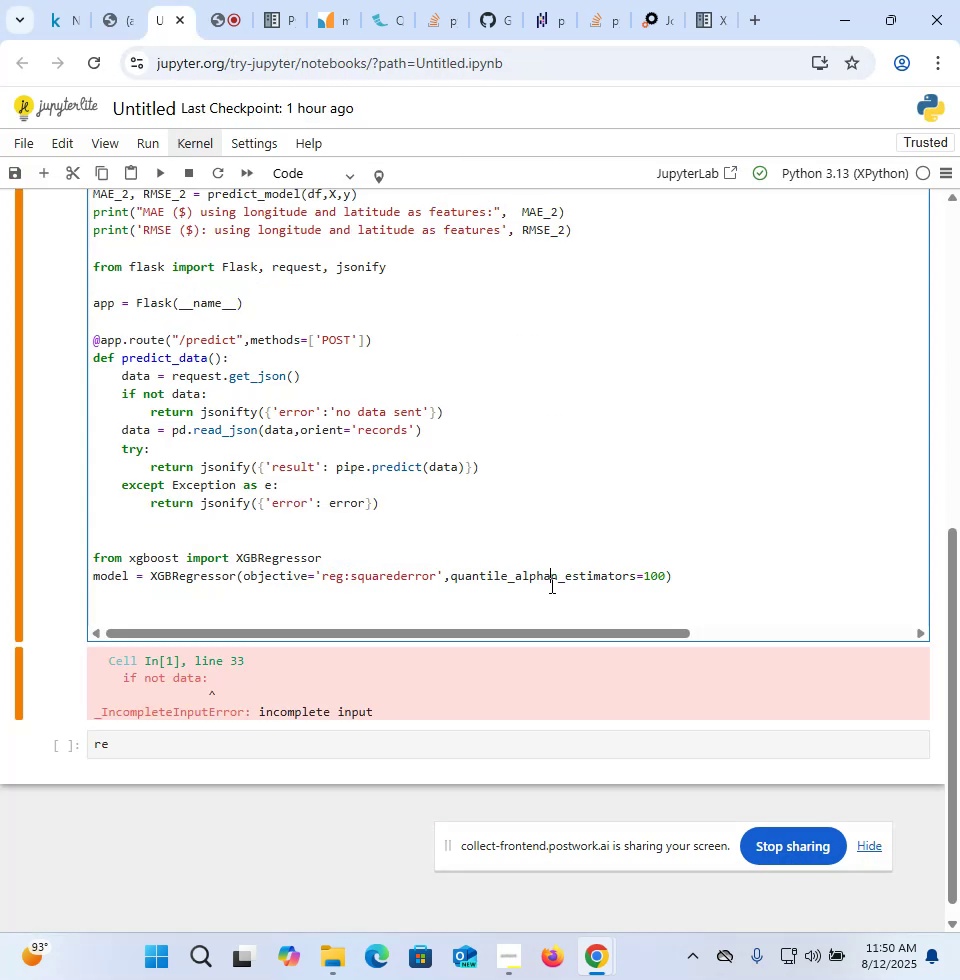 
key(Comma)
 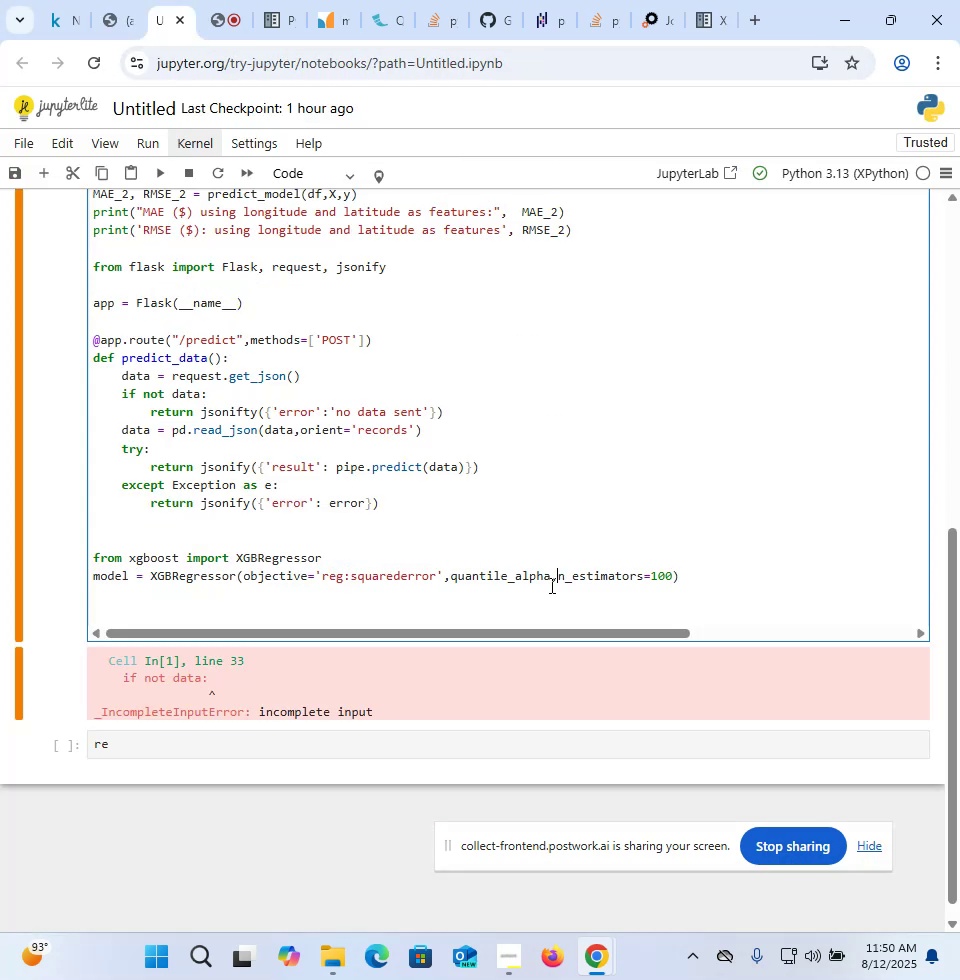 
key(Backspace)
 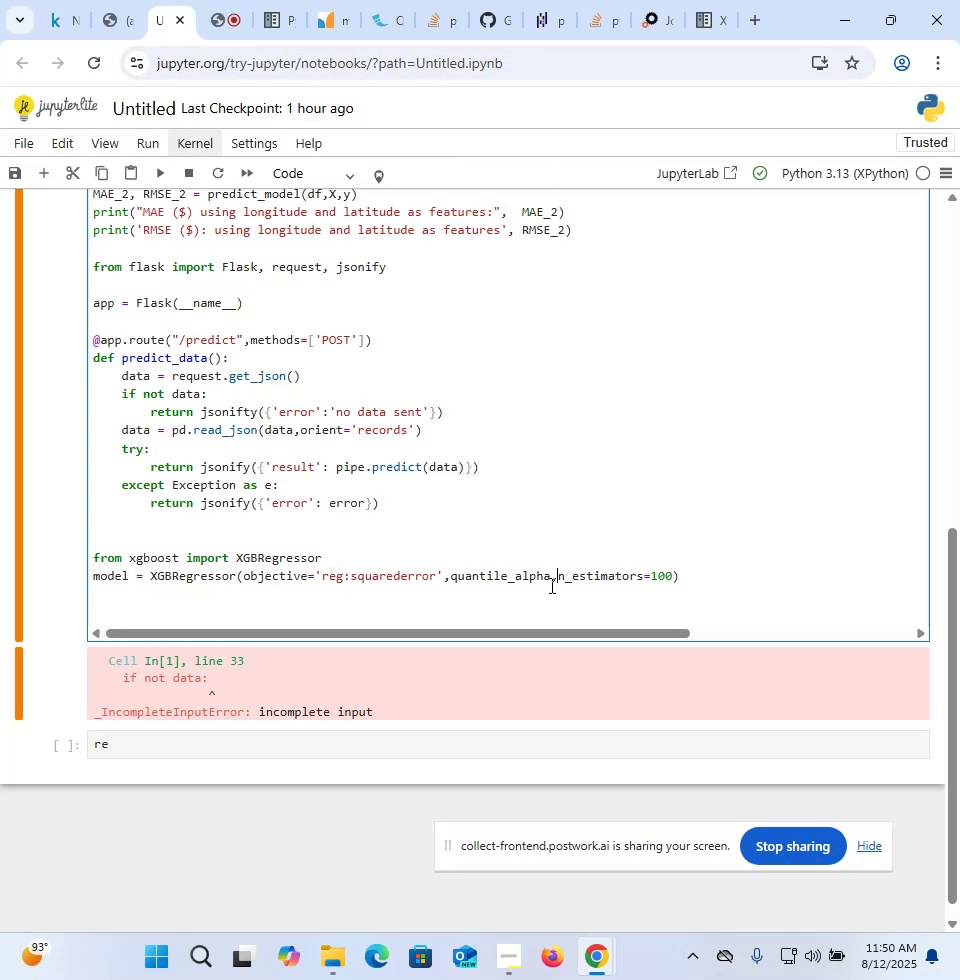 
key(Equal)
 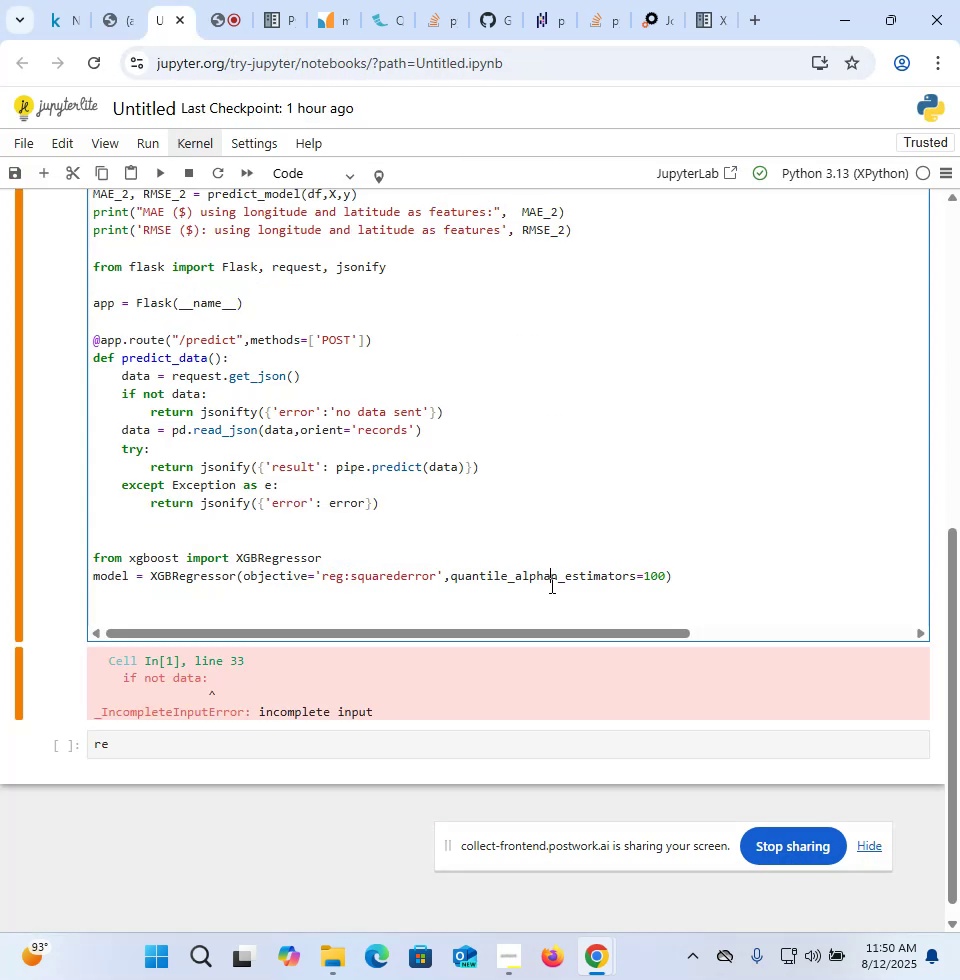 
key(Space)
 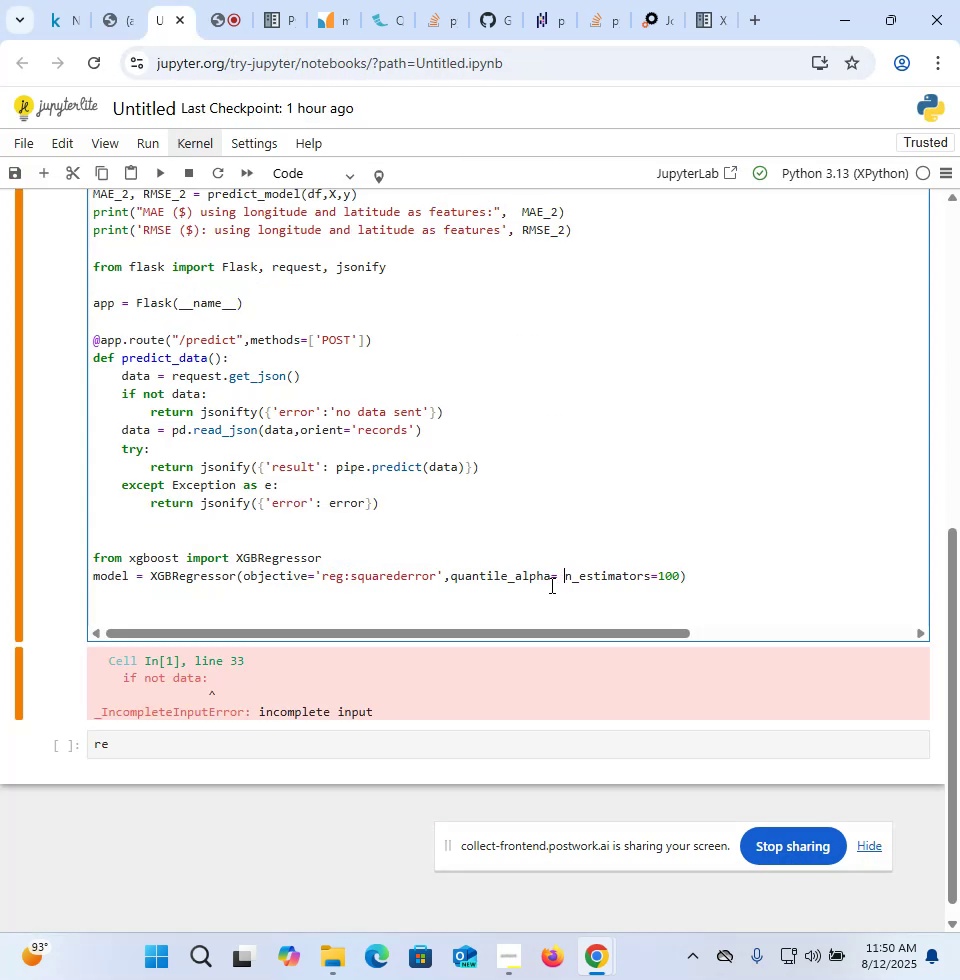 
key(0)
 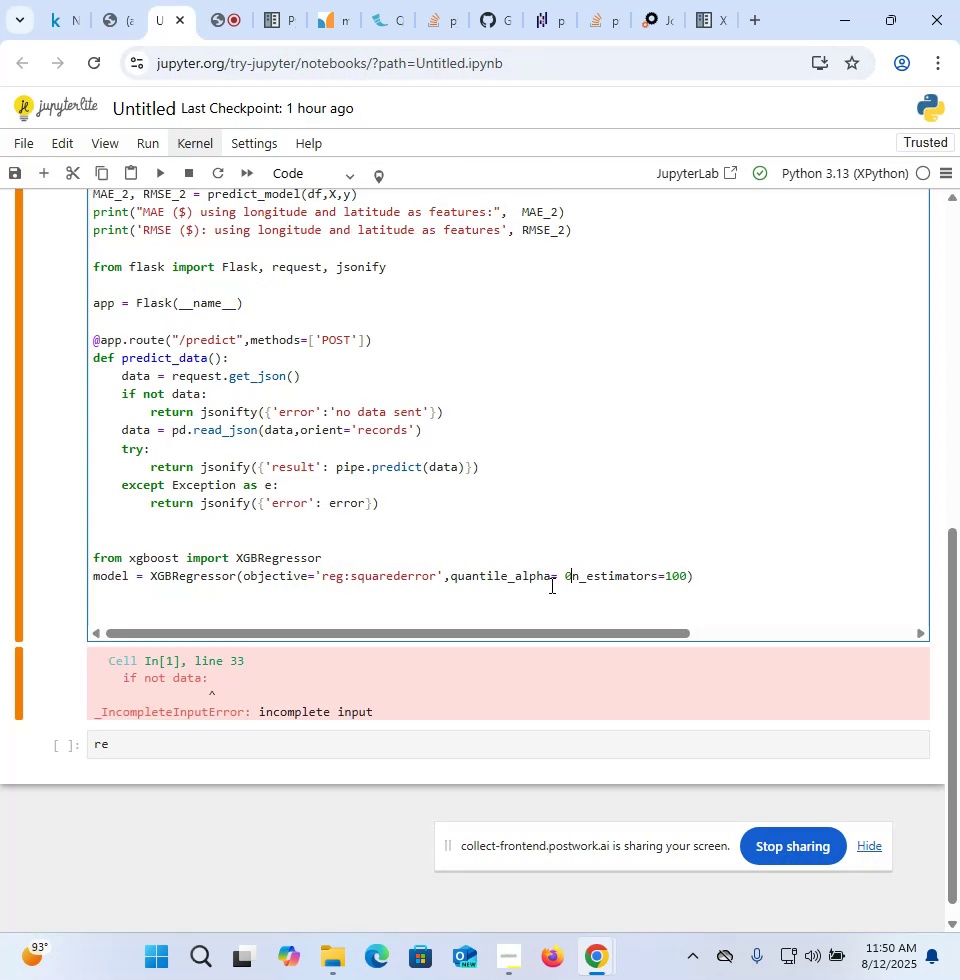 
key(Period)
 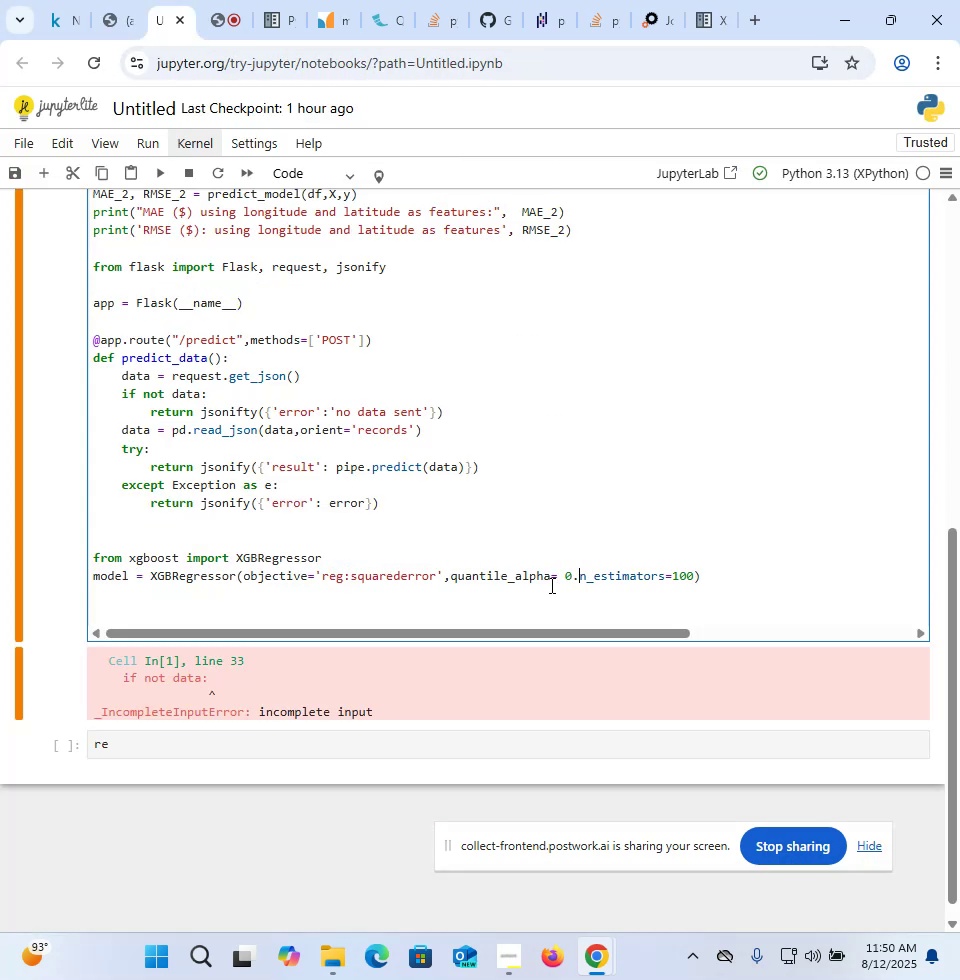 
key(5)
 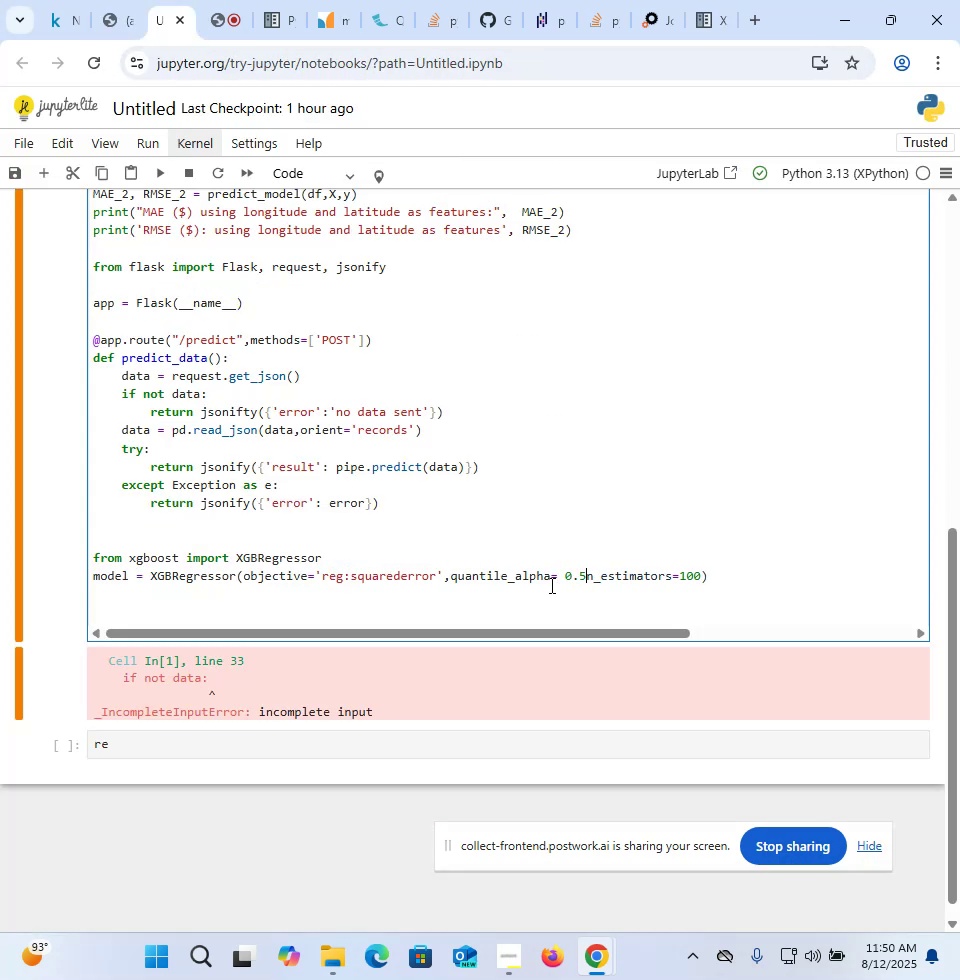 
key(Comma)
 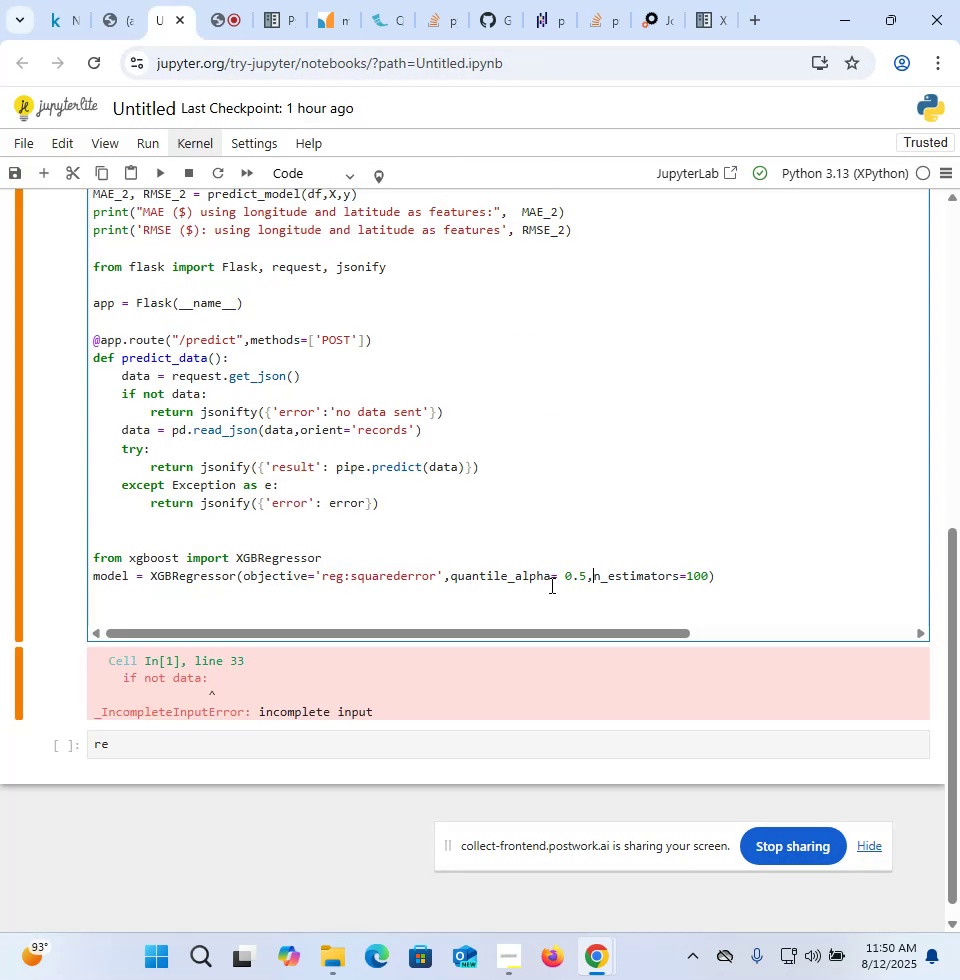 
key(Space)
 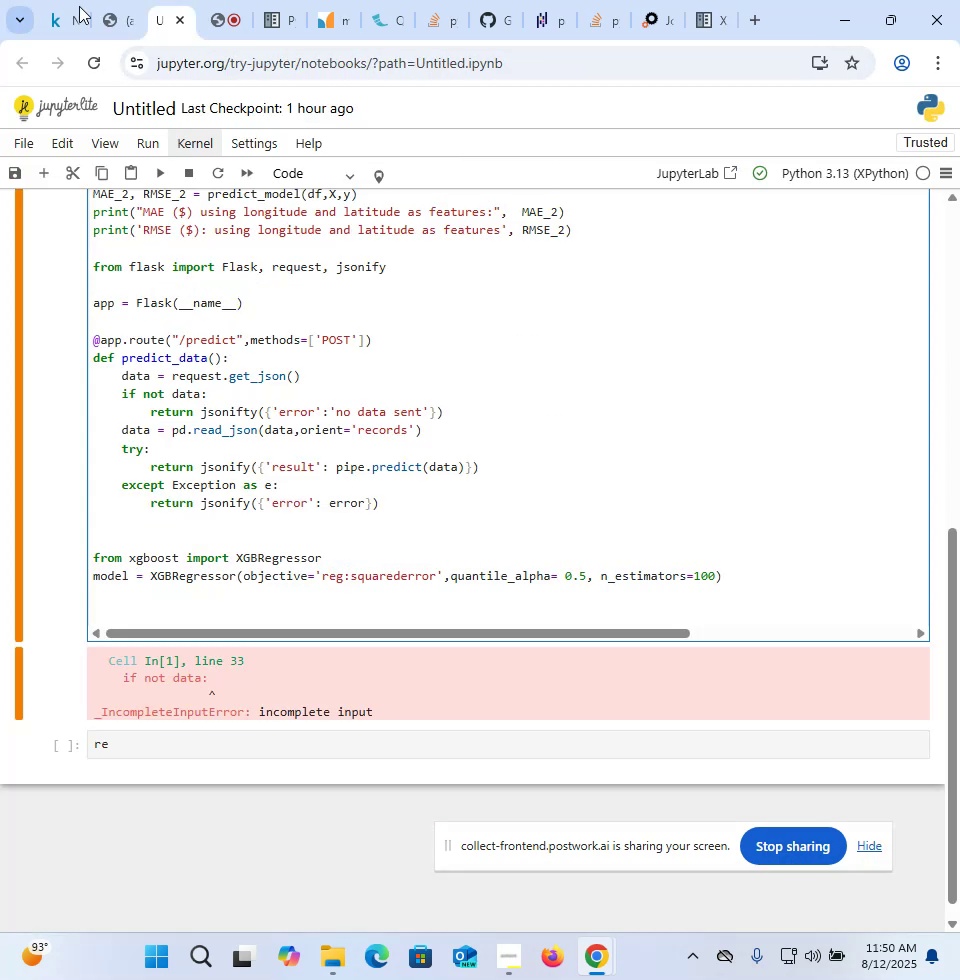 
left_click([105, 15])
 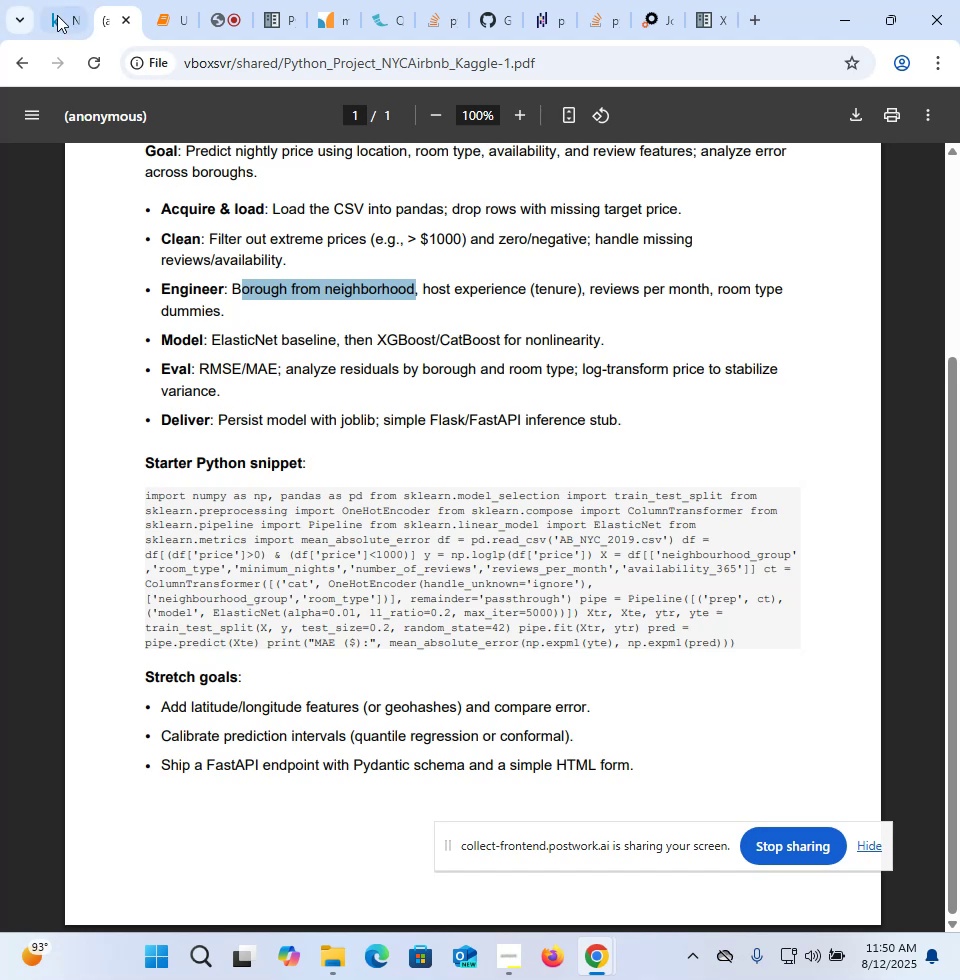 
wait(6.9)
 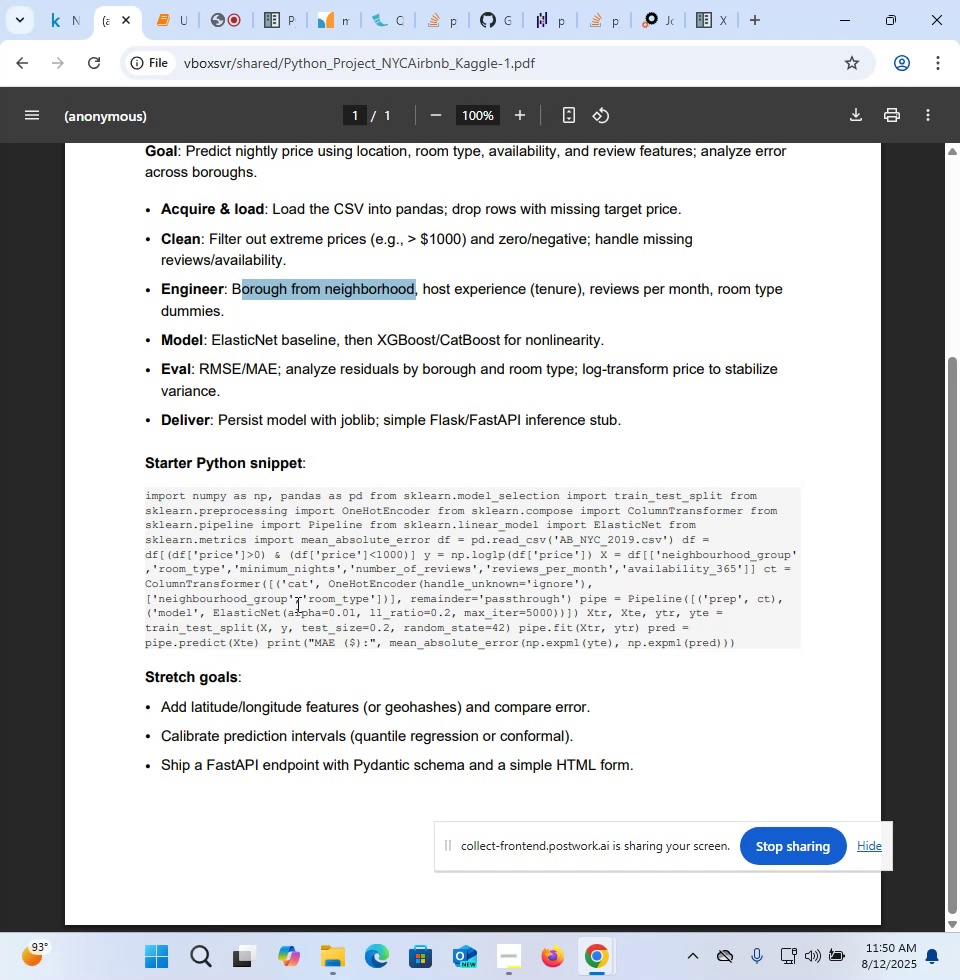 
left_click([164, 22])
 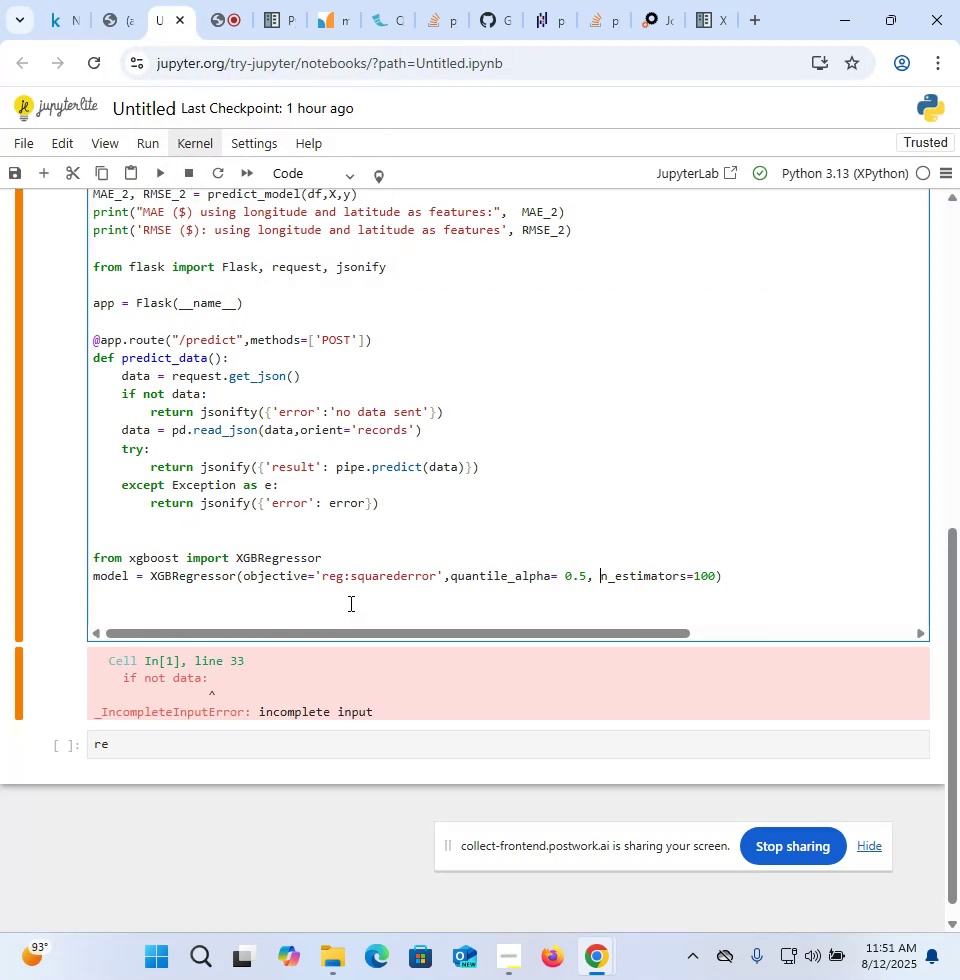 
key(Shift+ShiftRight)
 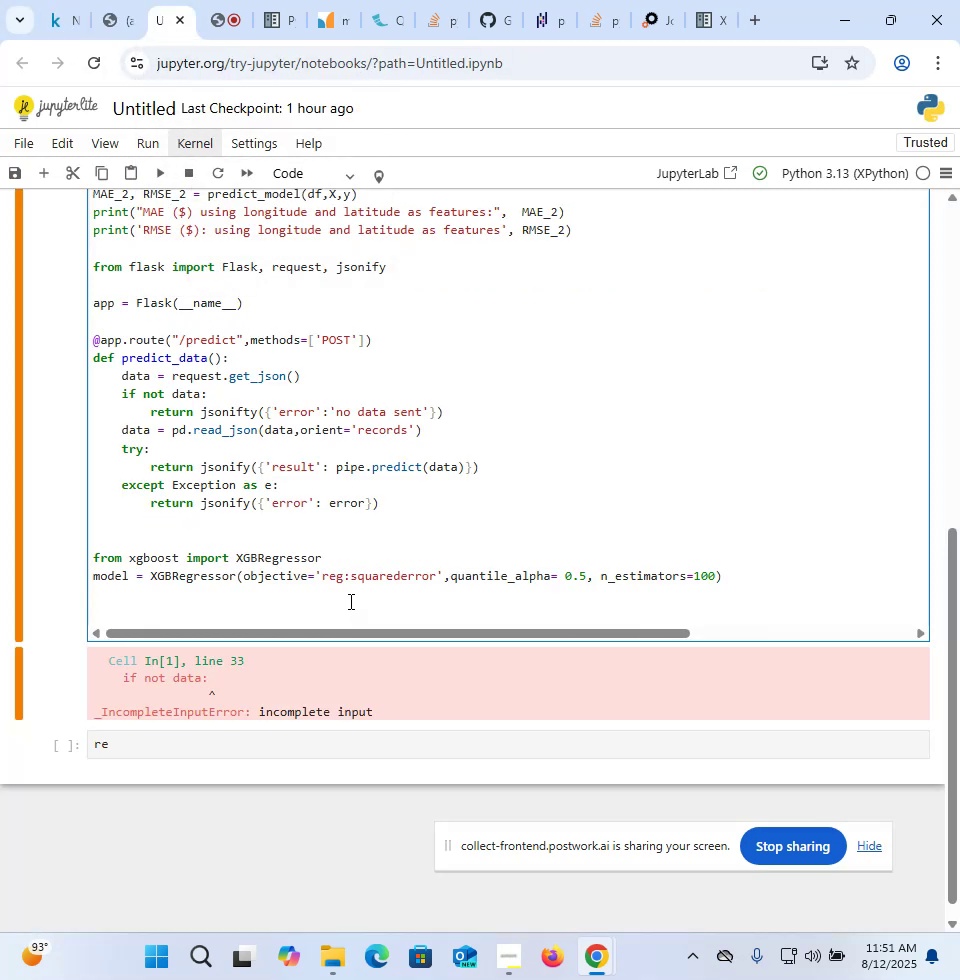 
key(Shift+ShiftRight)
 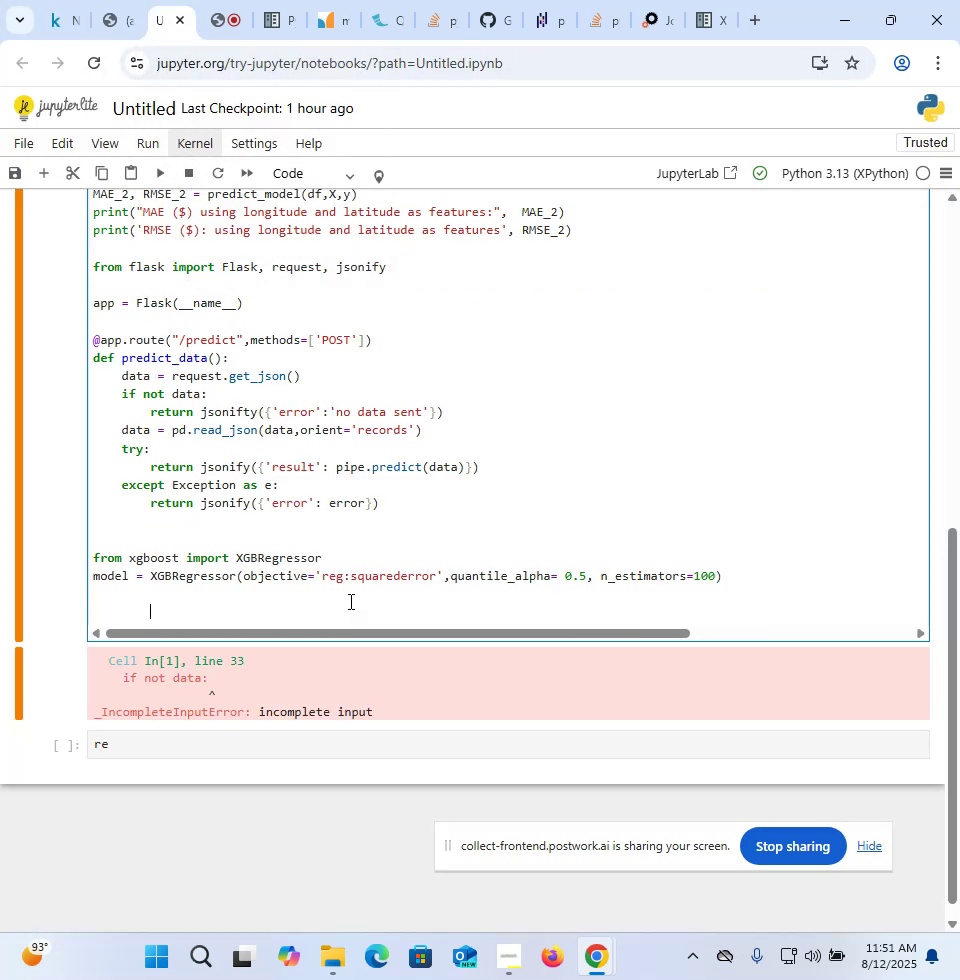 
key(Enter)
 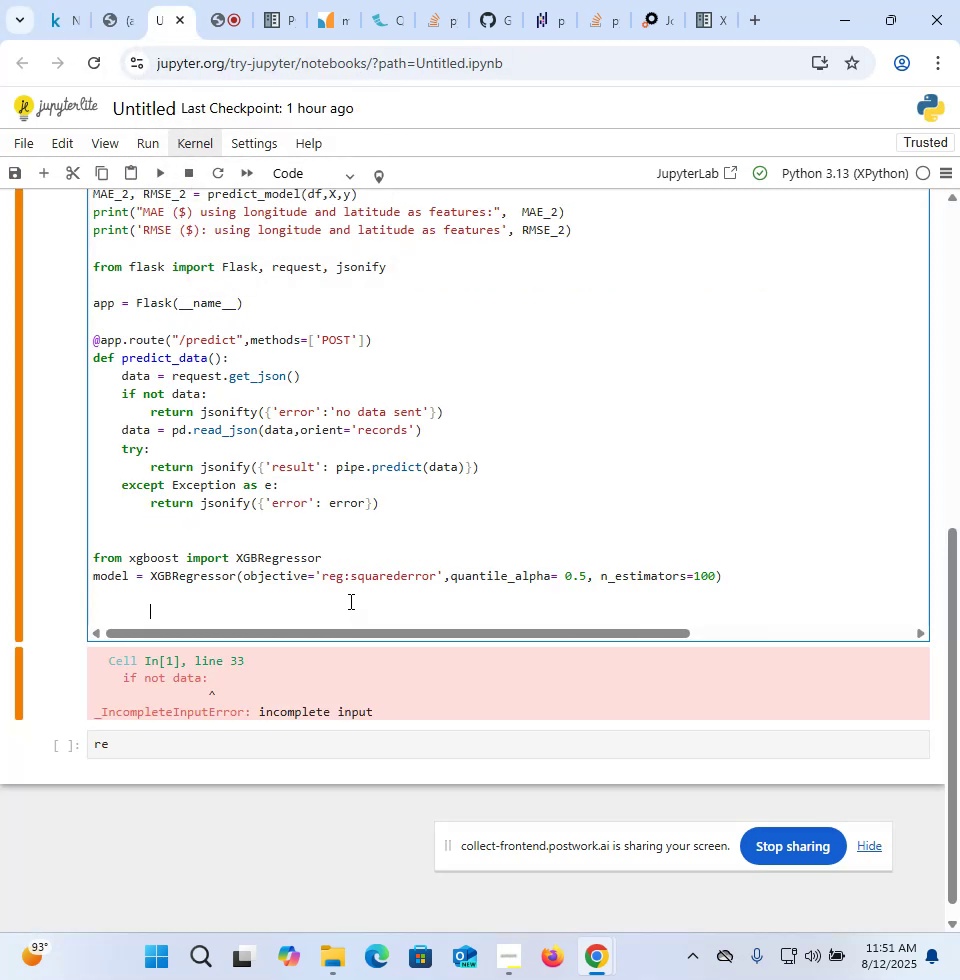 
key(Enter)
 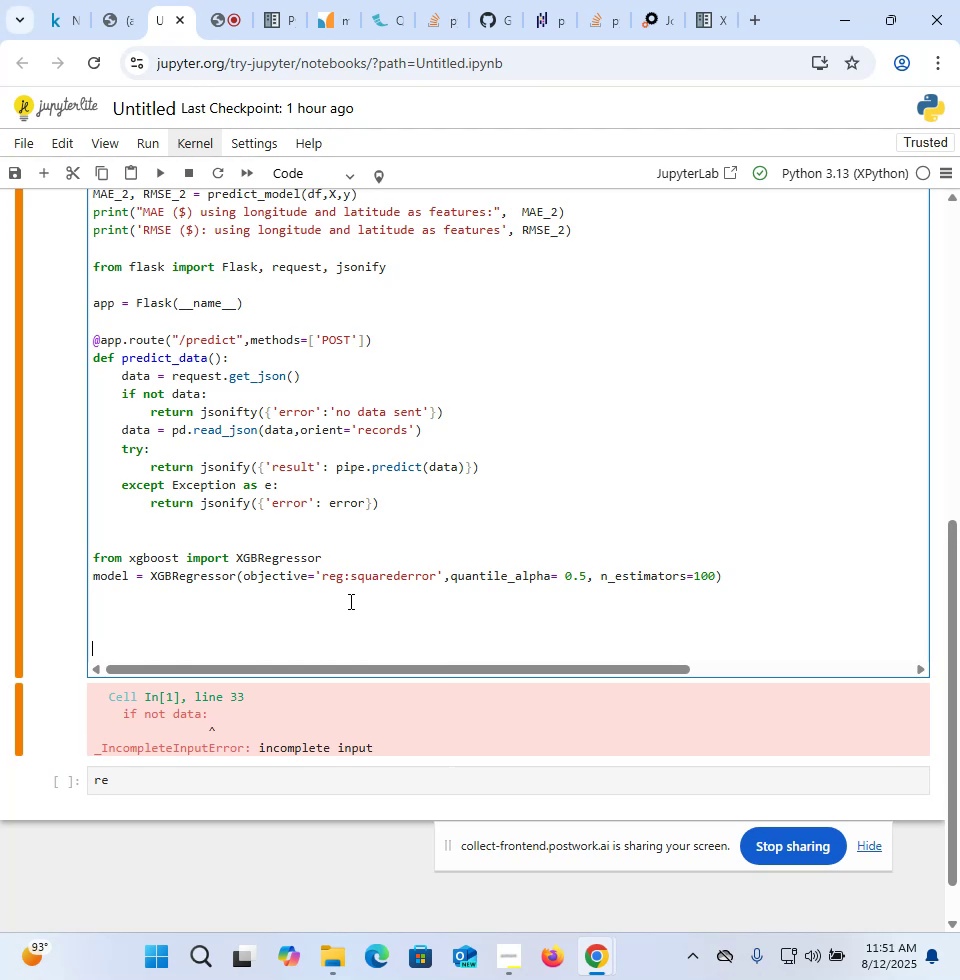 
key(Backspace)
 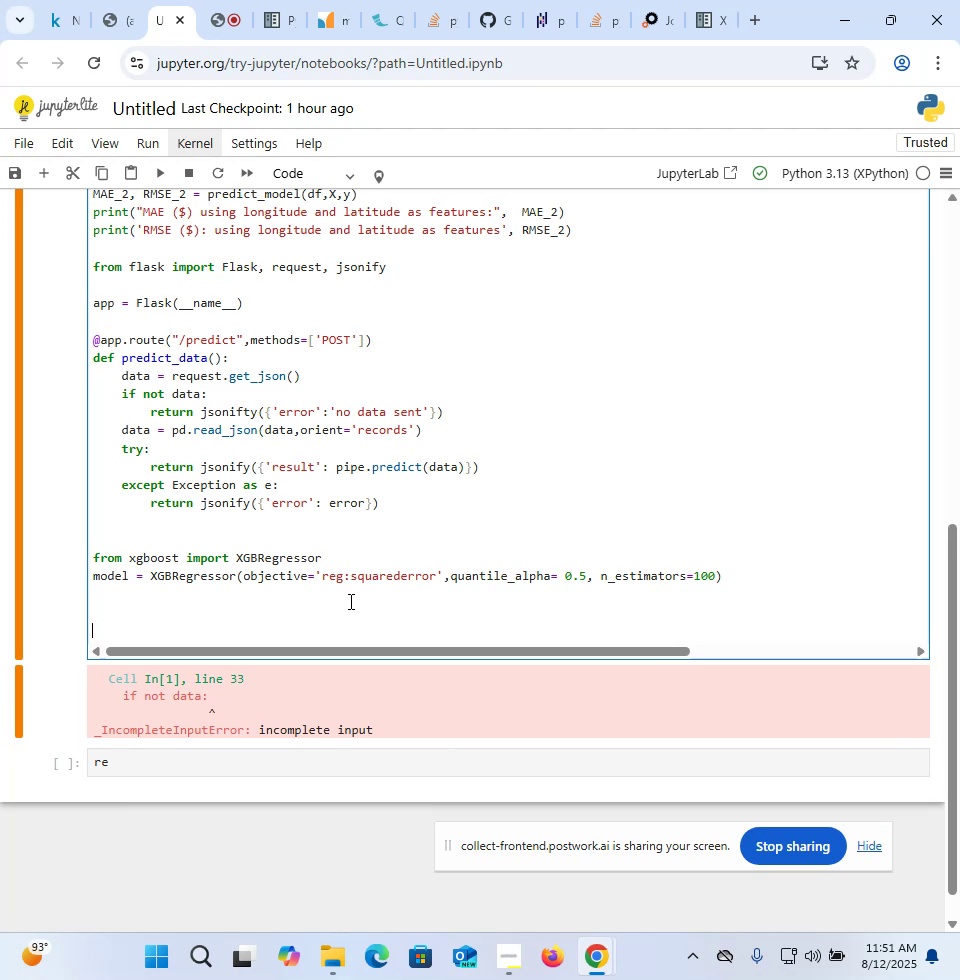 
key(Control+ControlLeft)
 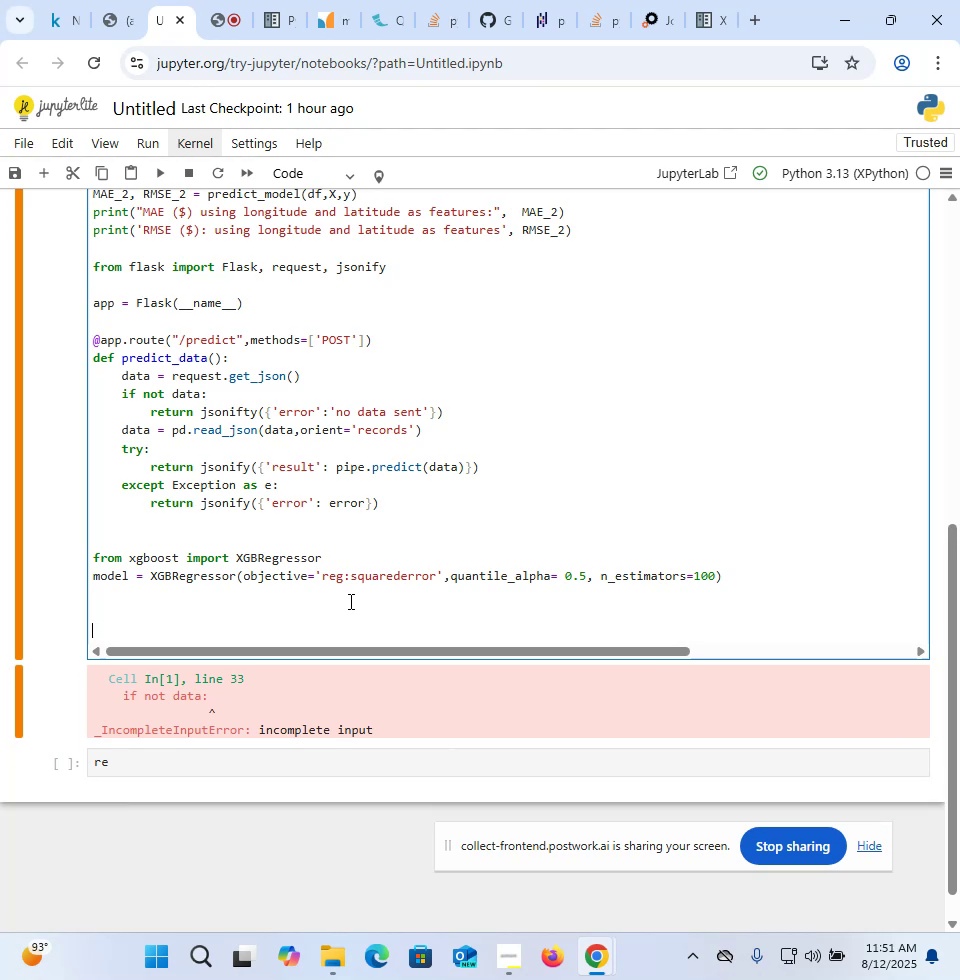 
key(Control+T)
 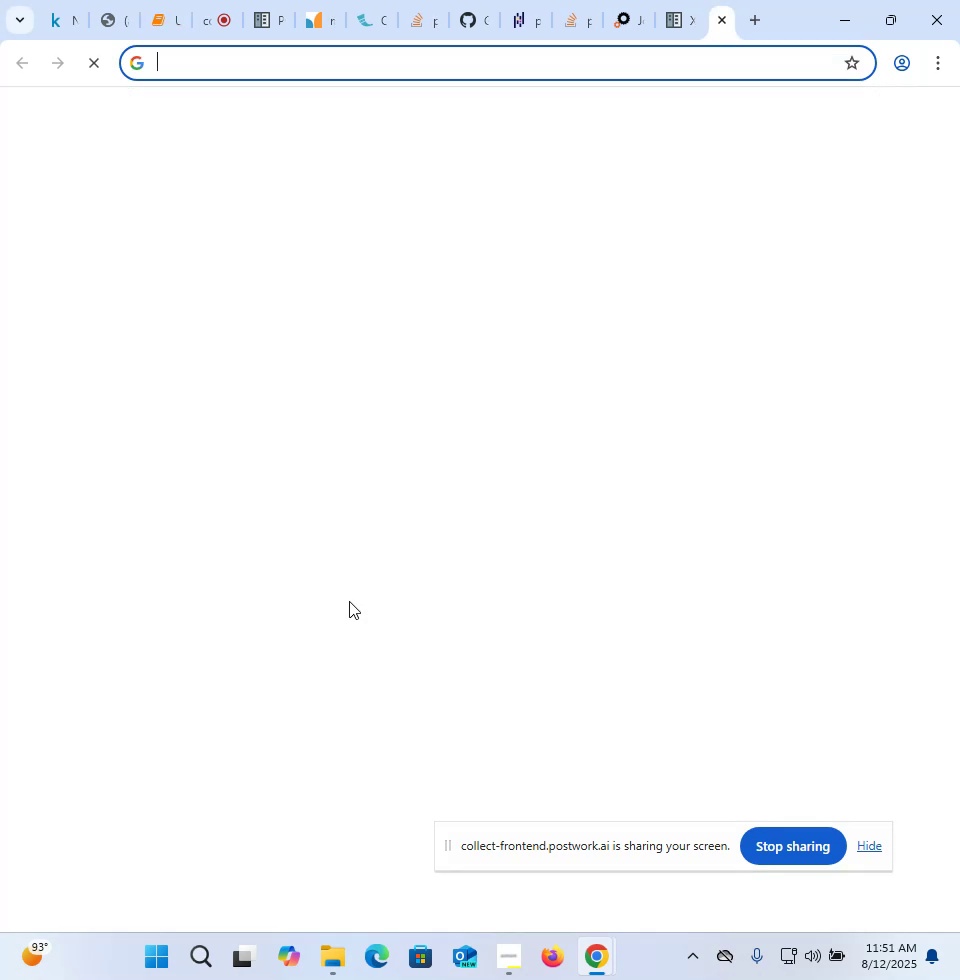 
type(fsata isimple )
 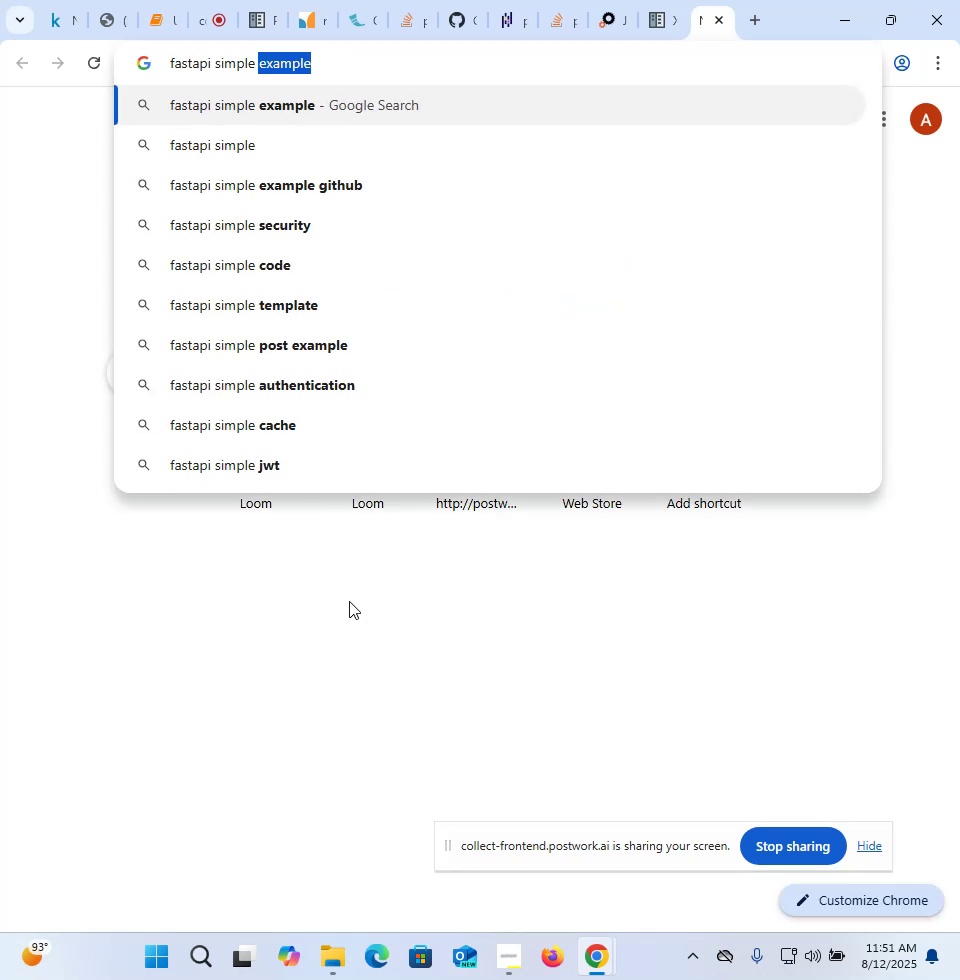 
key(Enter)
 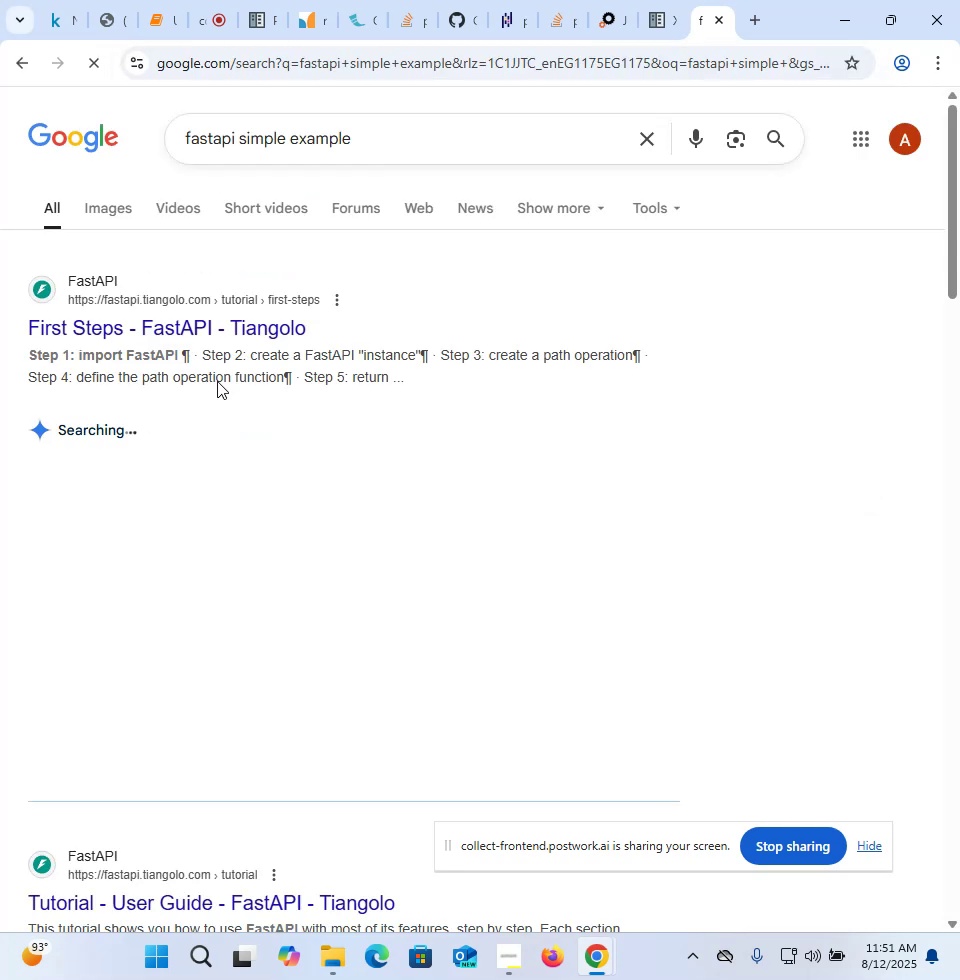 
left_click([193, 305])
 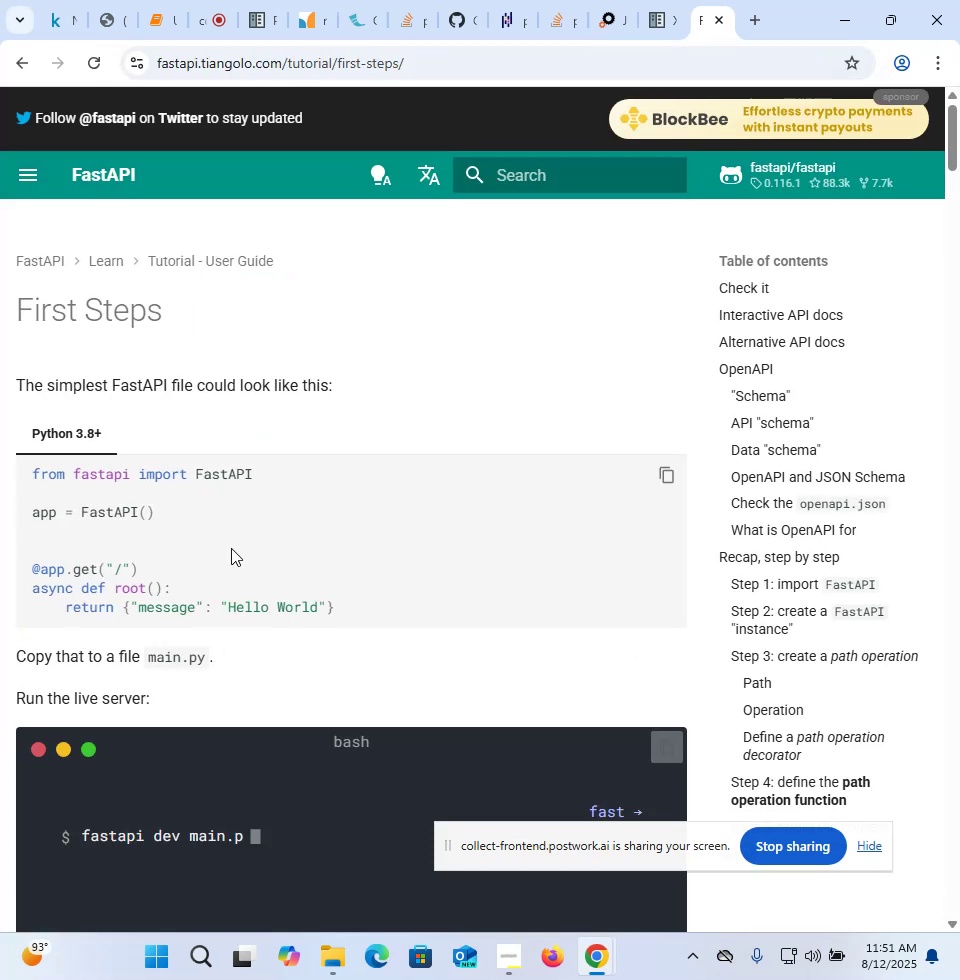 
wait(6.44)
 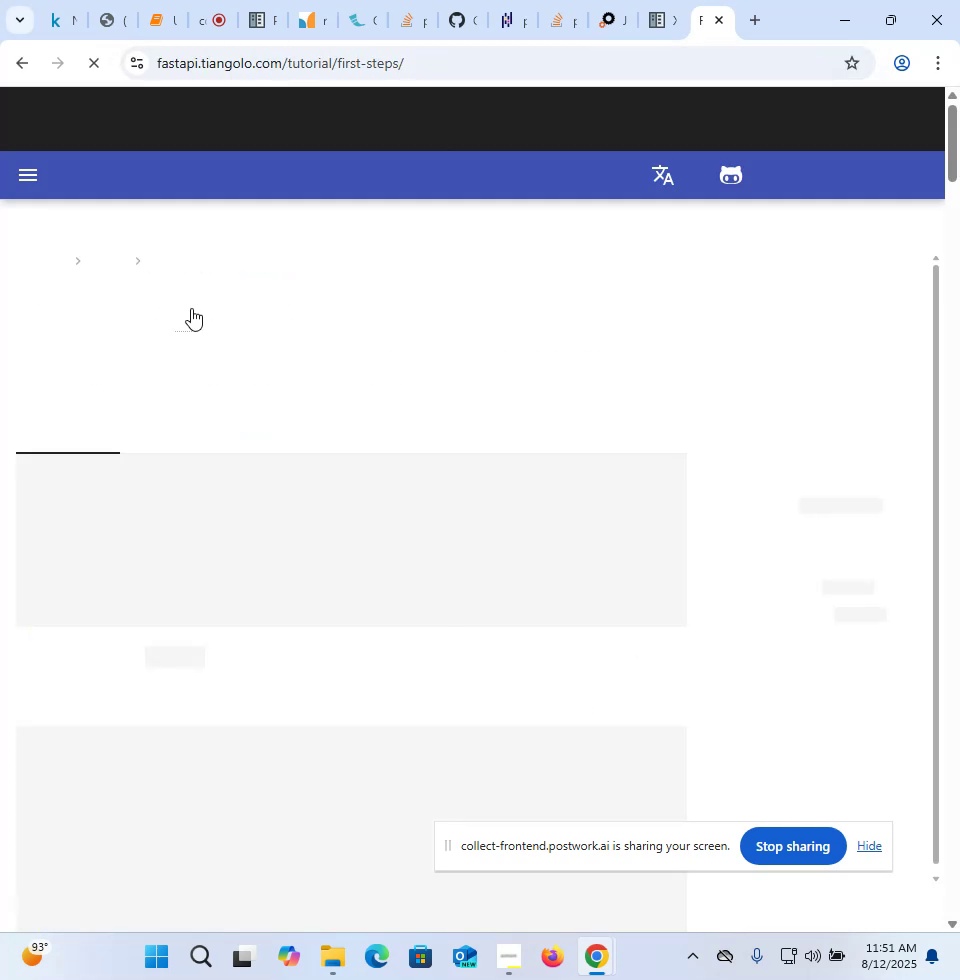 
left_click_drag(start_coordinate=[181, 583], to_coordinate=[36, 474])
 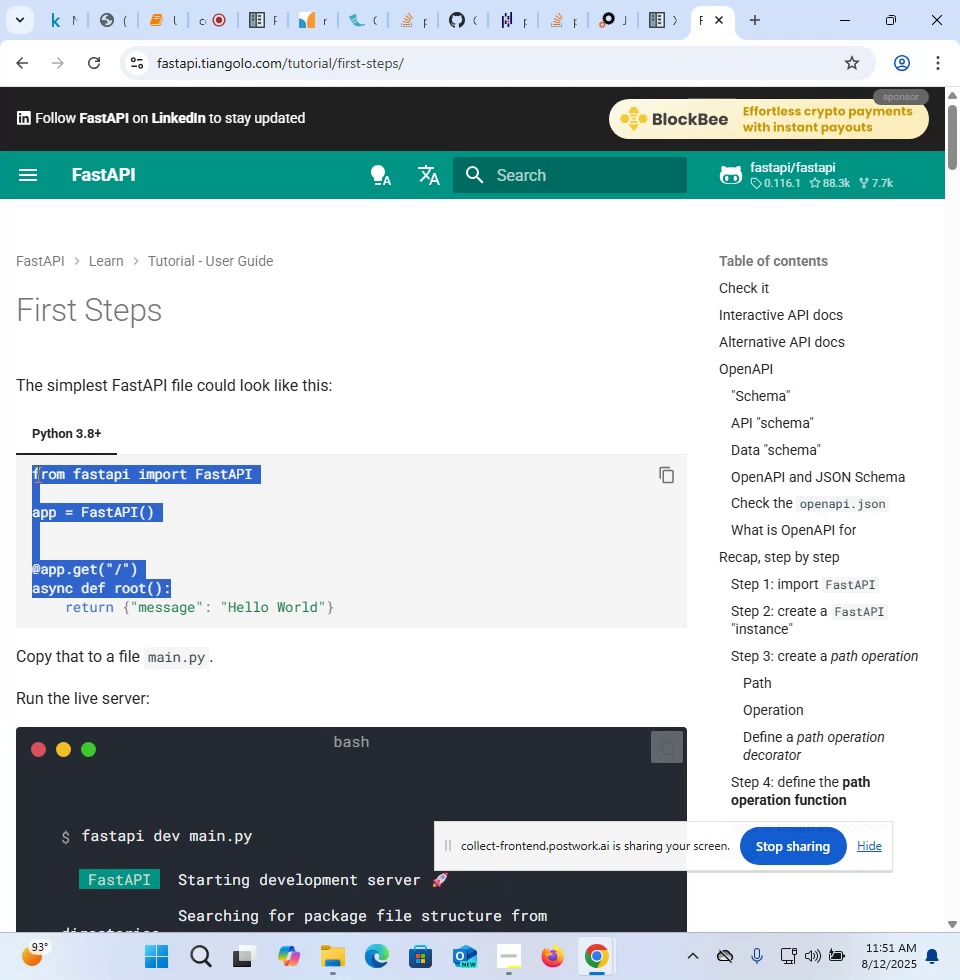 
hold_key(key=ControlLeft, duration=0.61)
 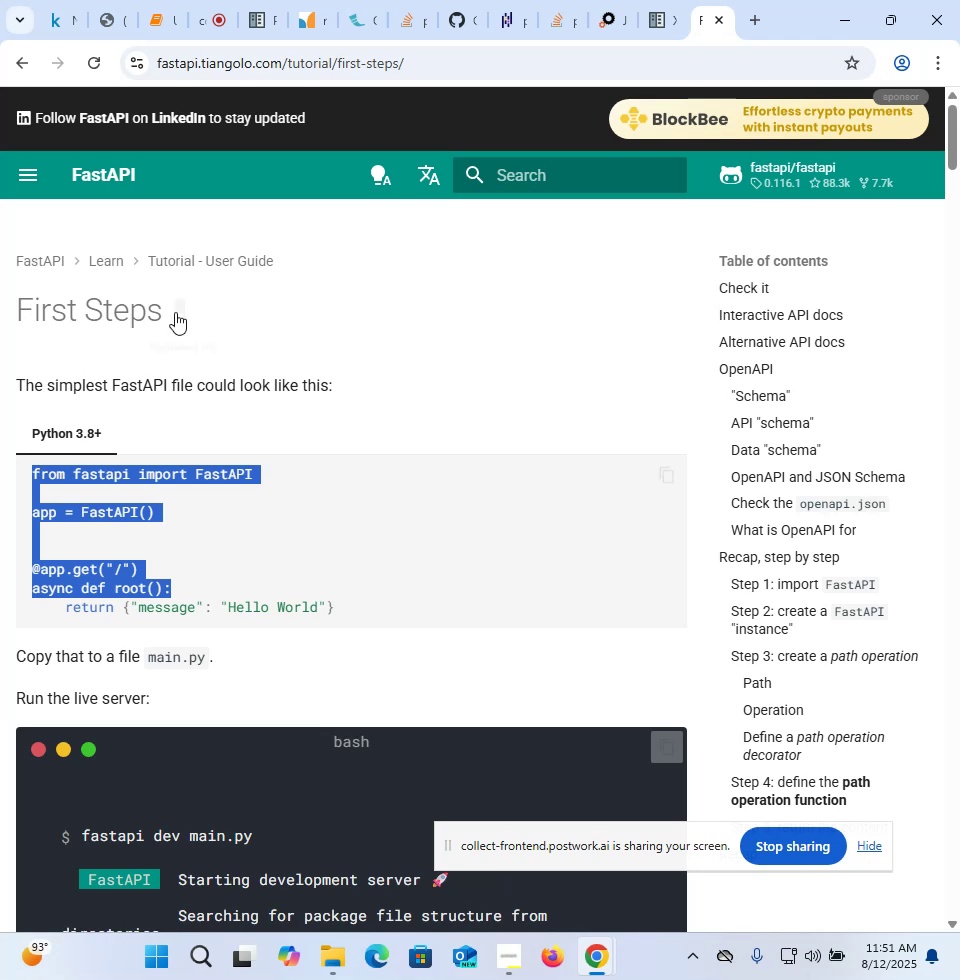 
hold_key(key=C, duration=0.32)
 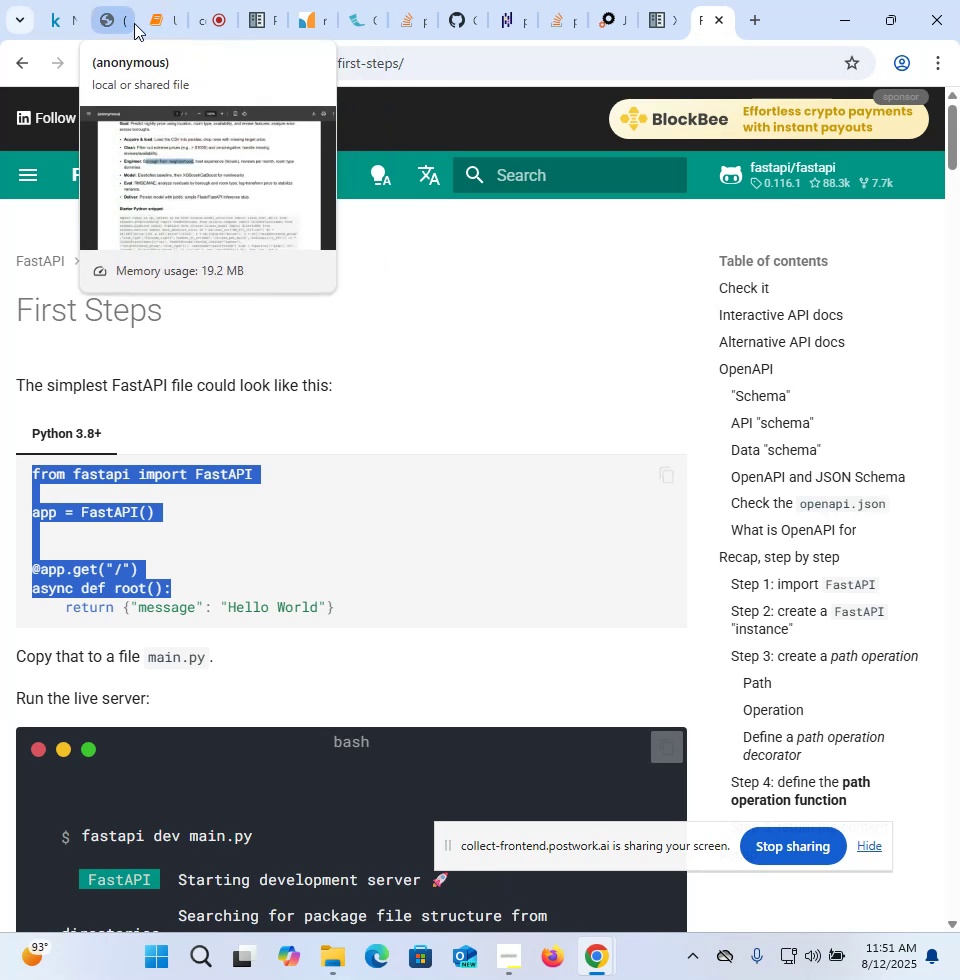 
left_click([145, 22])
 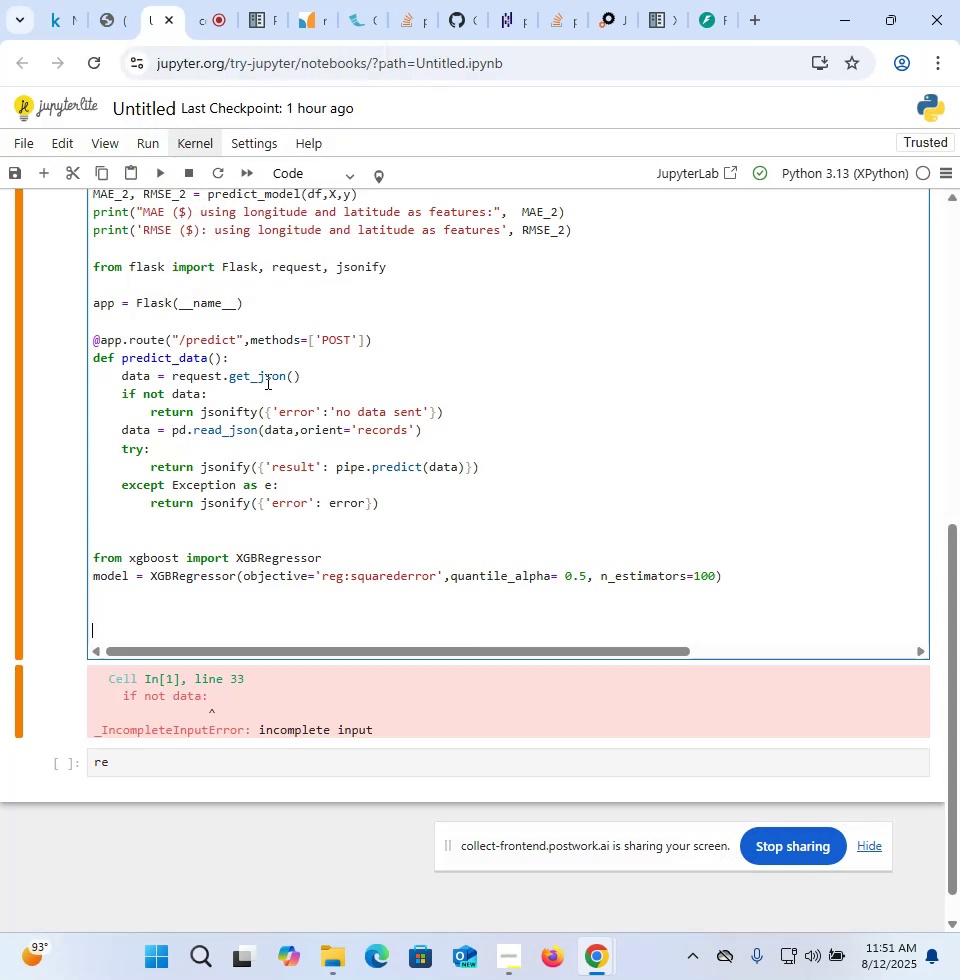 
key(Control+V)
 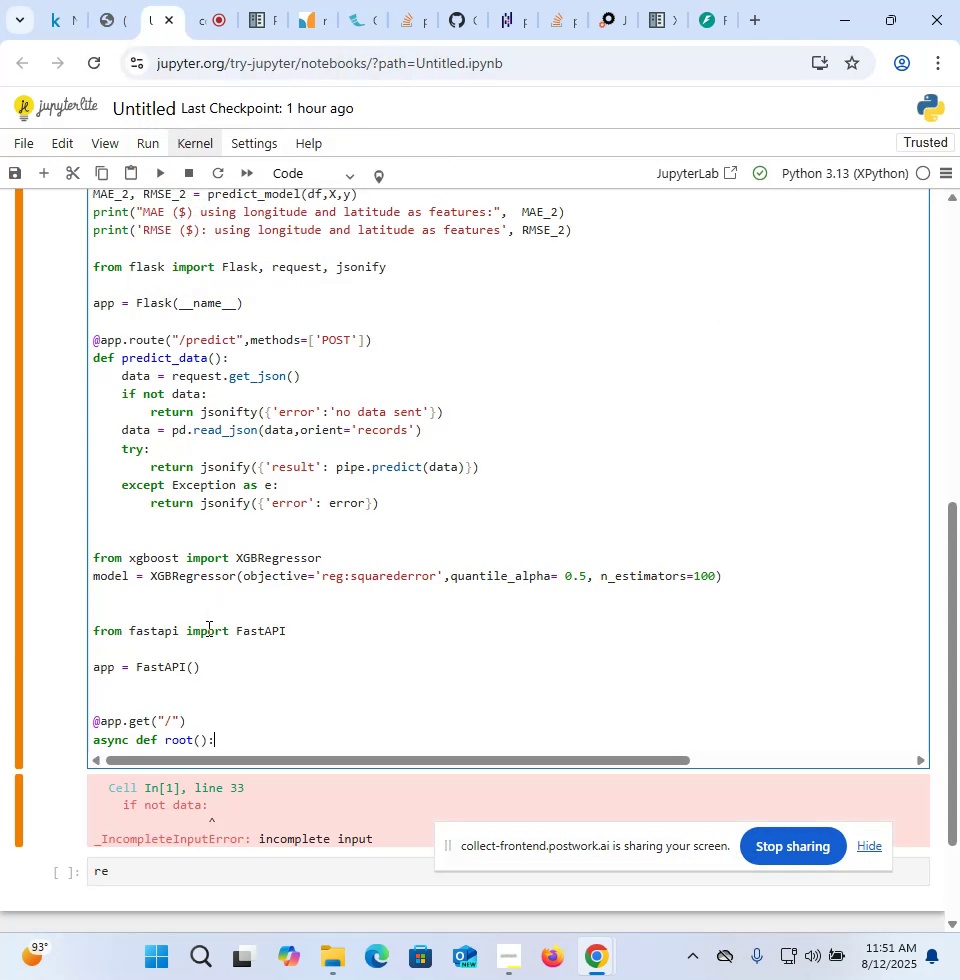 
key(Enter)
 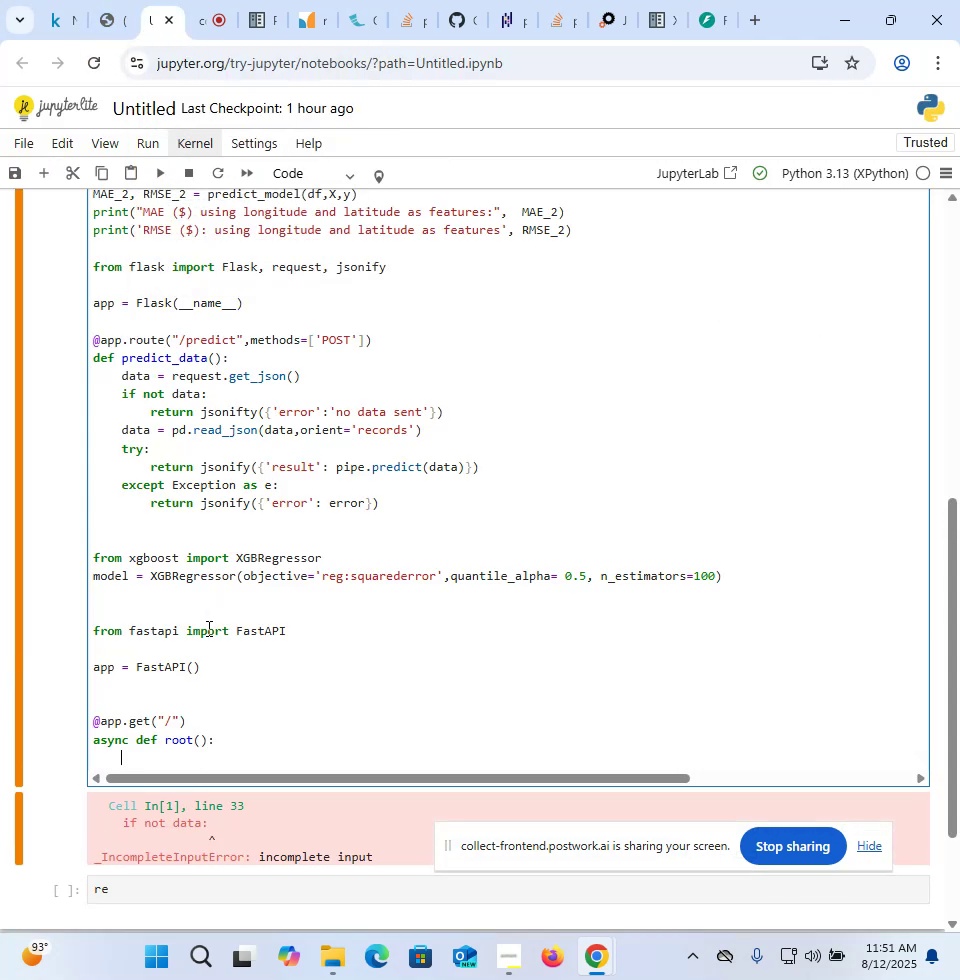 
key(Enter)
 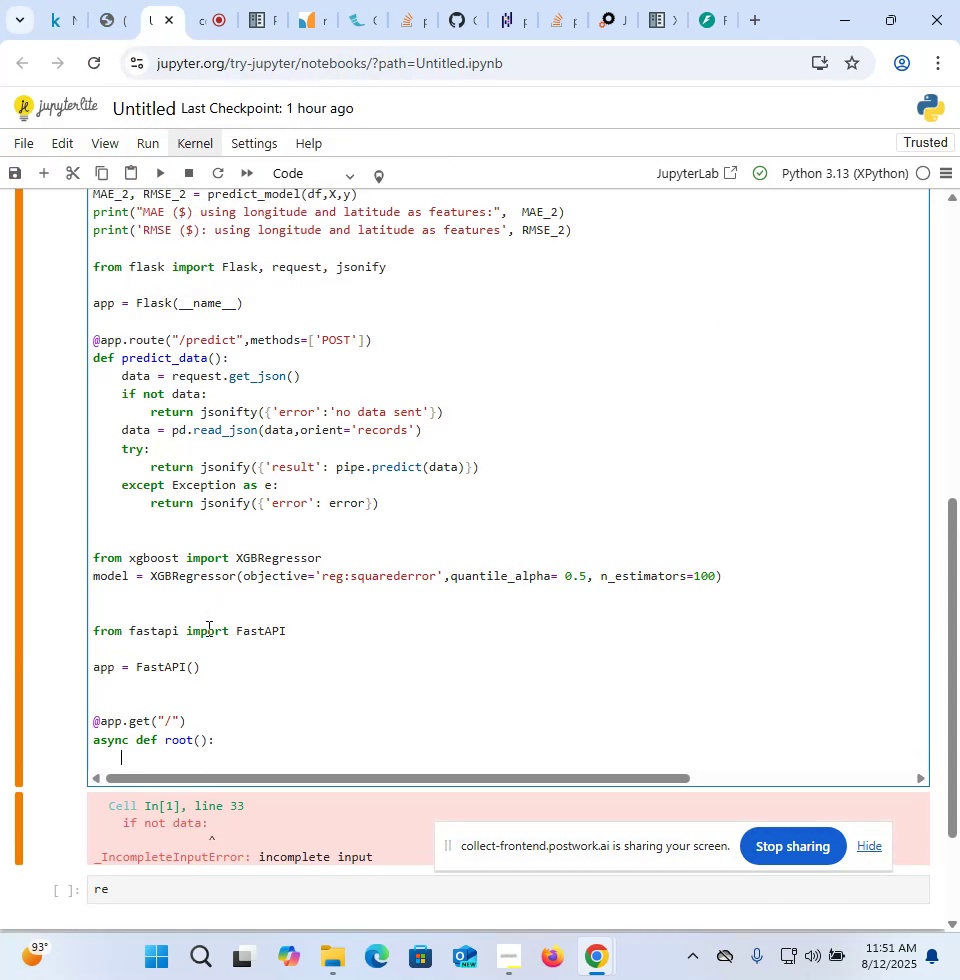 
key(Enter)
 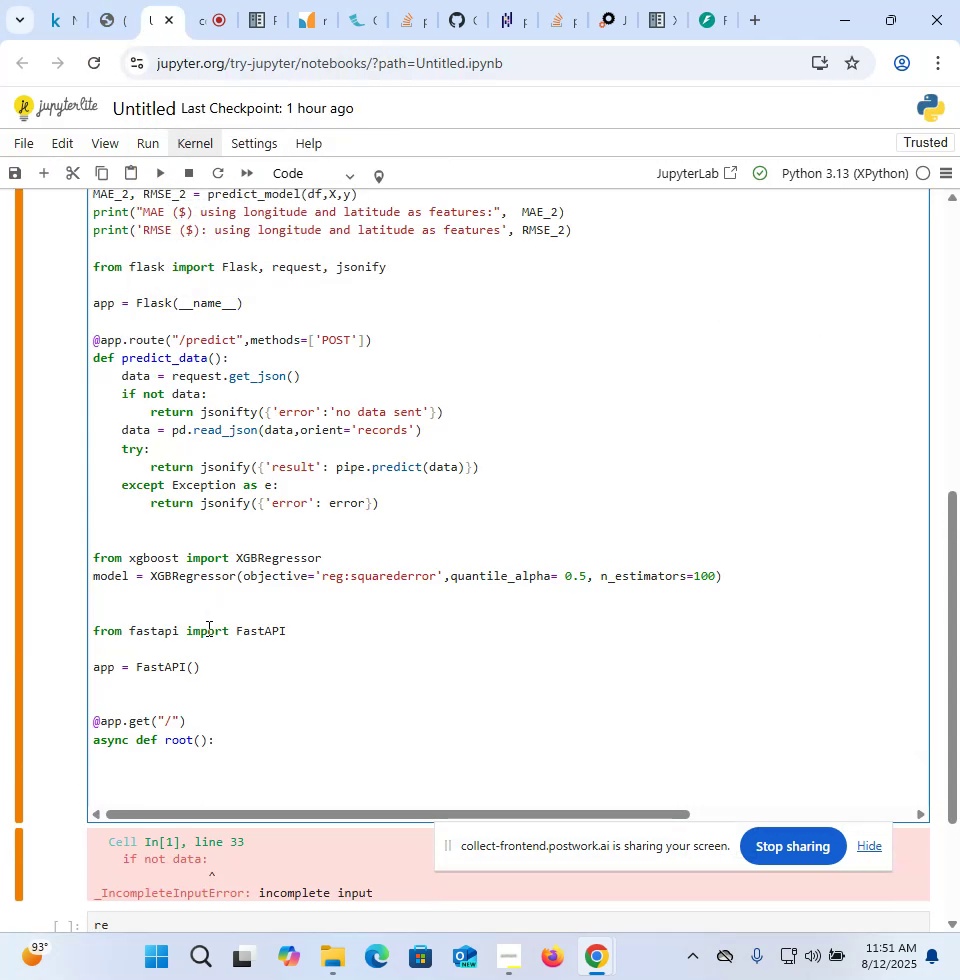 
left_click([210, 633])
 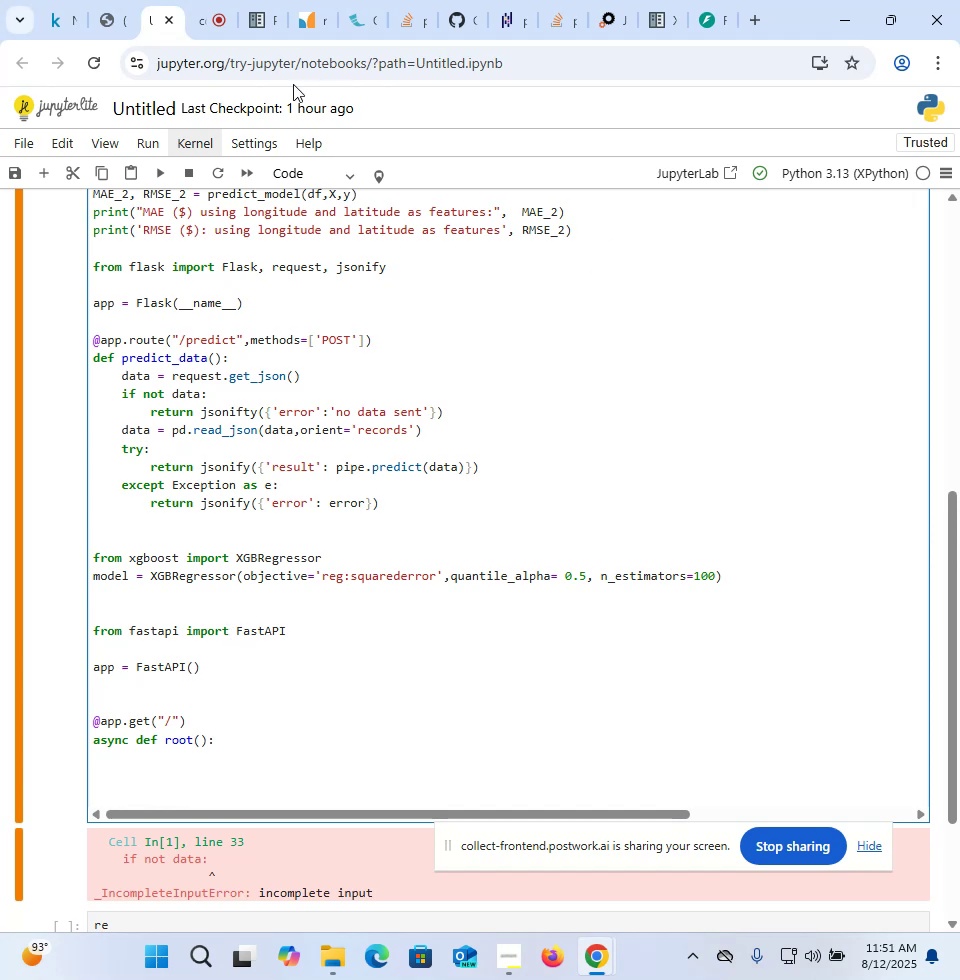 
left_click([126, 22])
 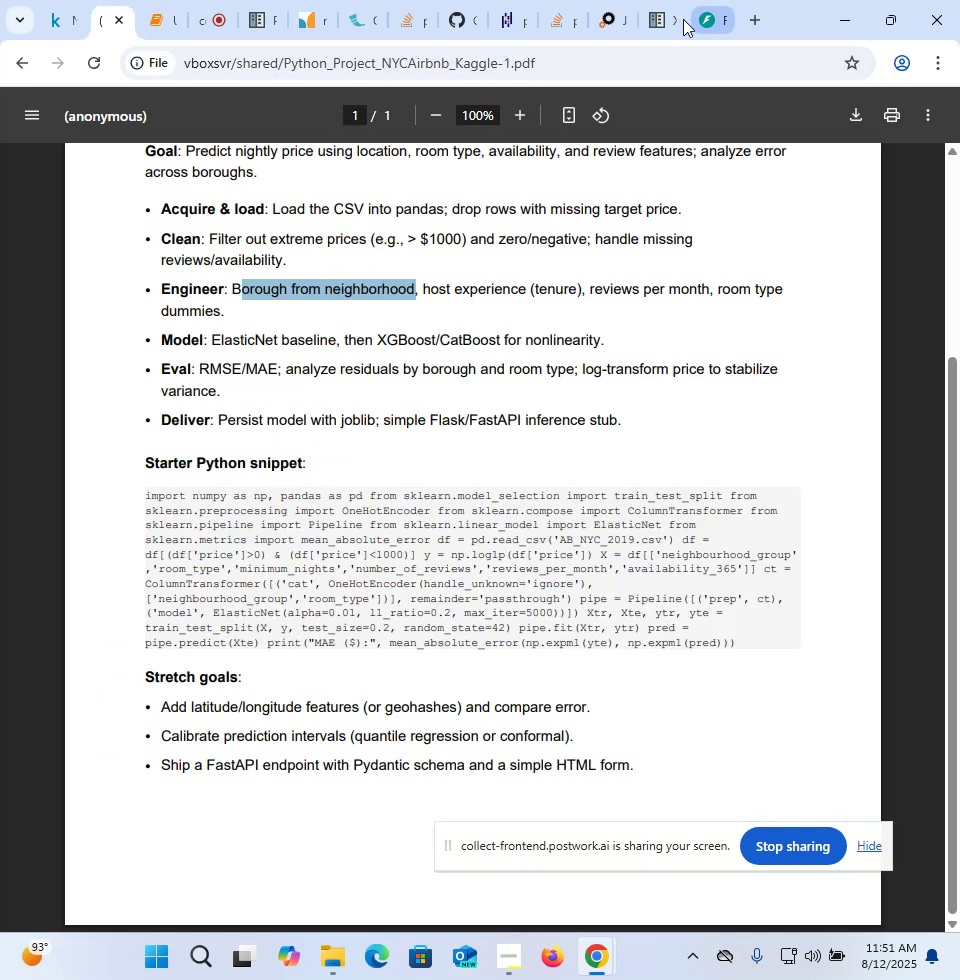 
wait(5.03)
 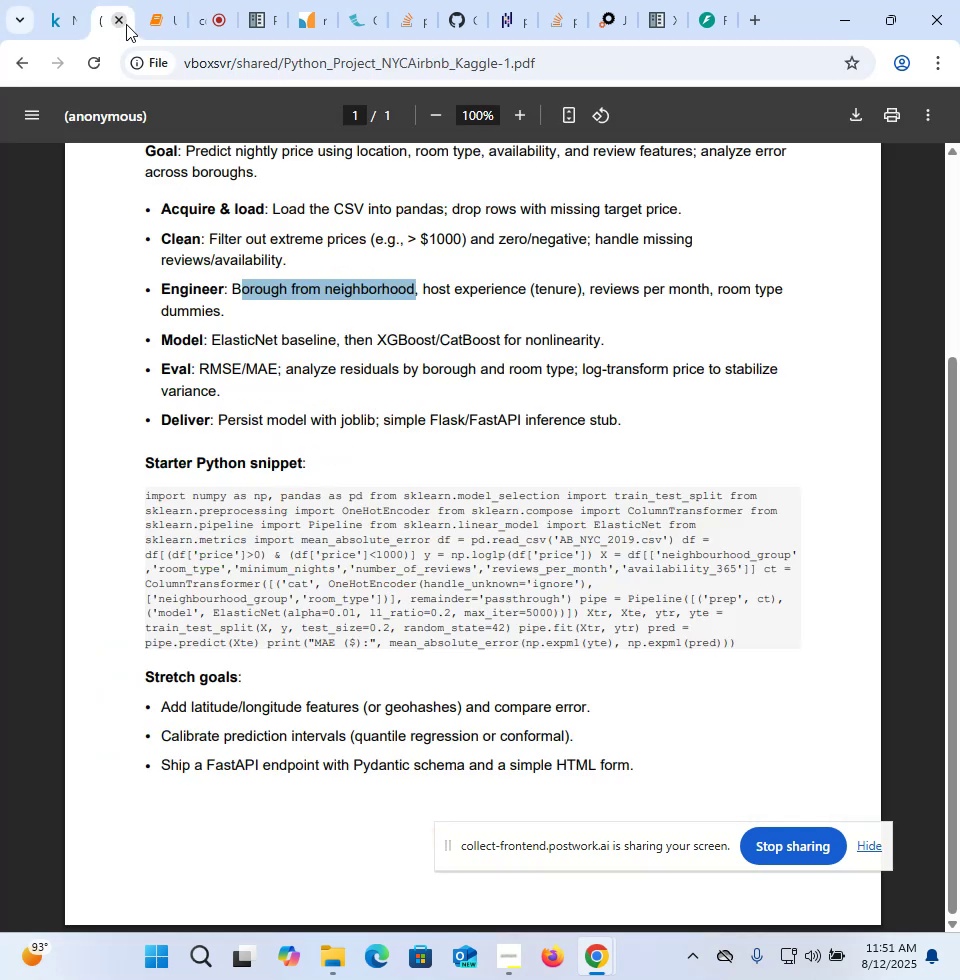 
left_click([176, 27])
 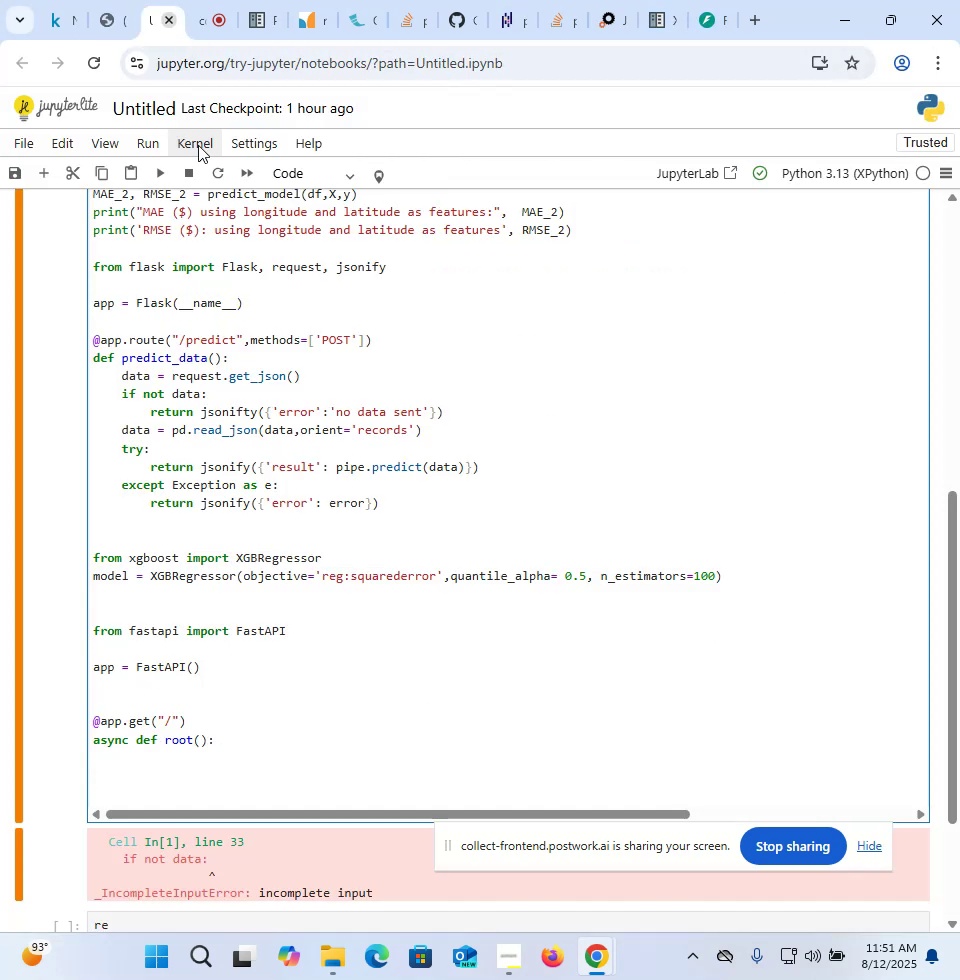 
key(ArrowUp)
 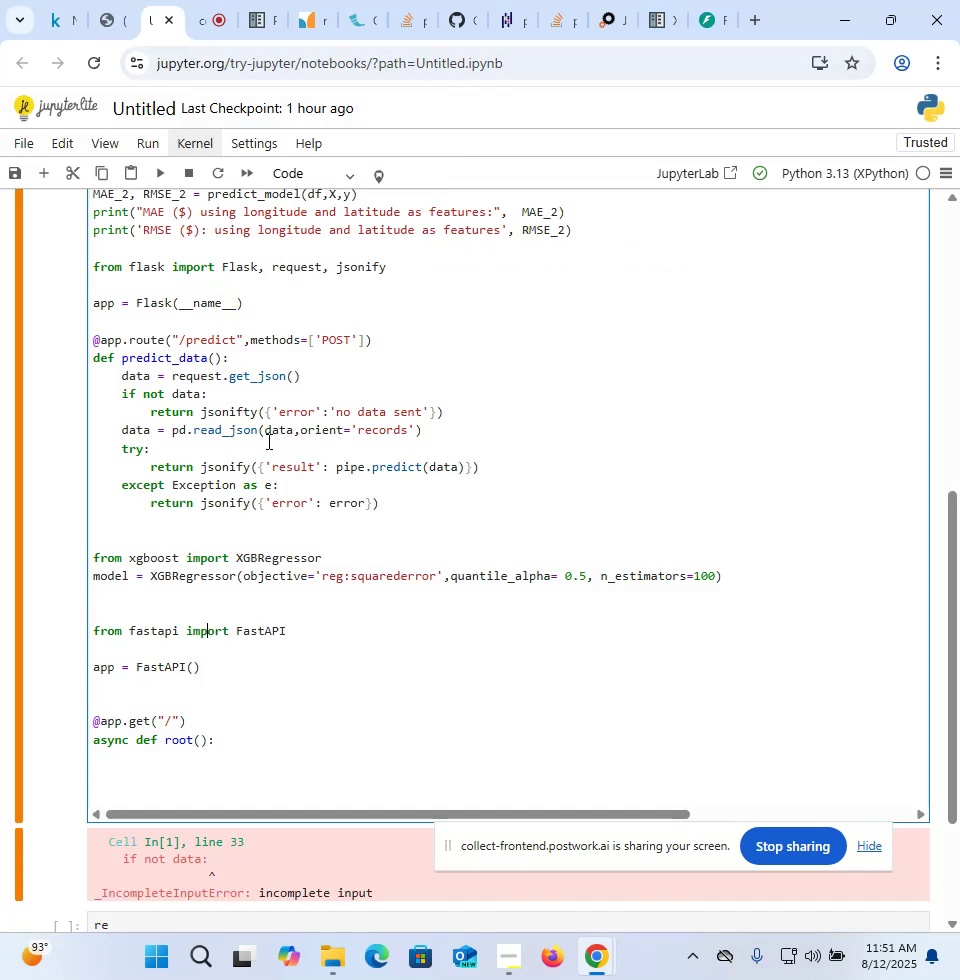 
key(ArrowUp)
 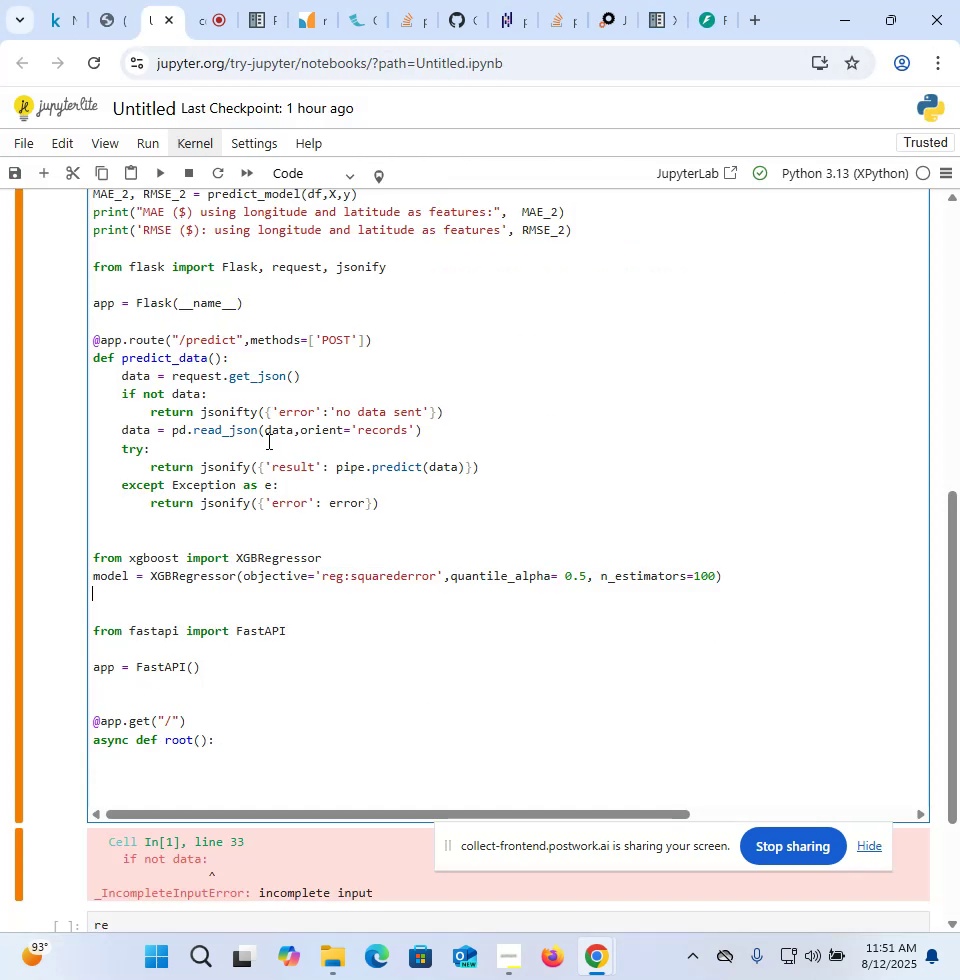 
key(ArrowDown)
 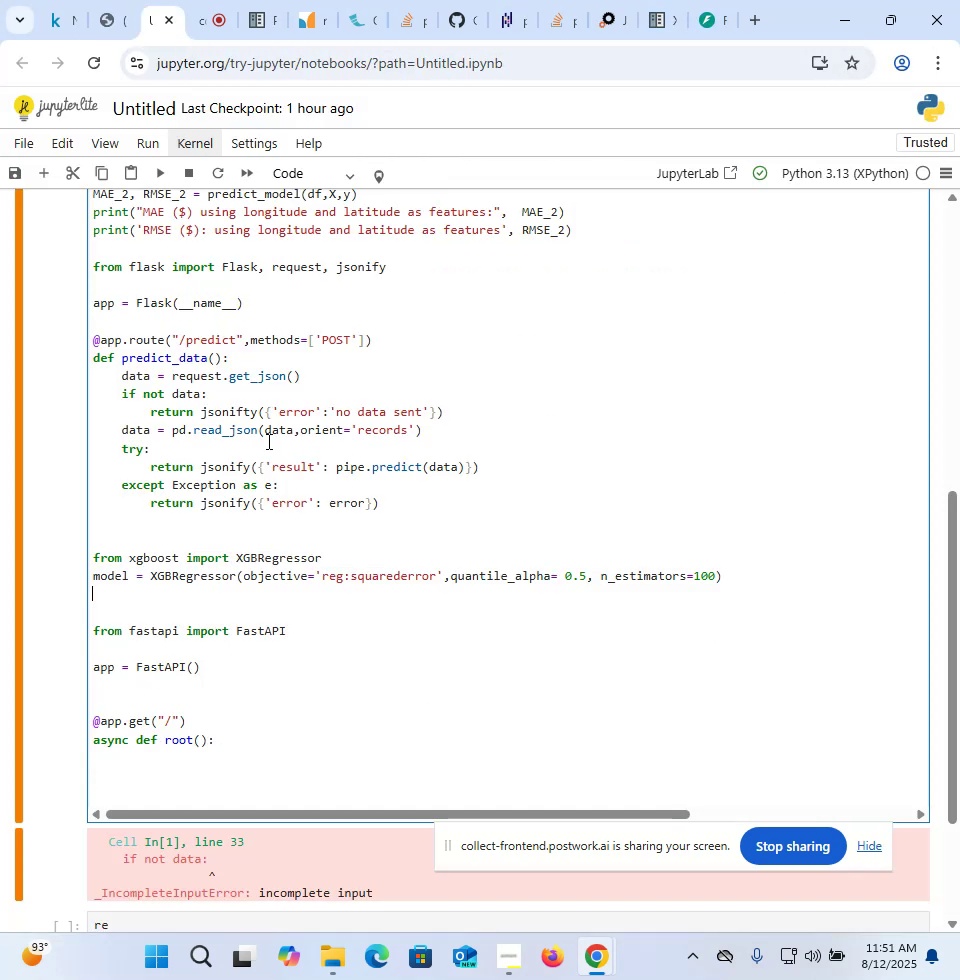 
key(ArrowDown)
 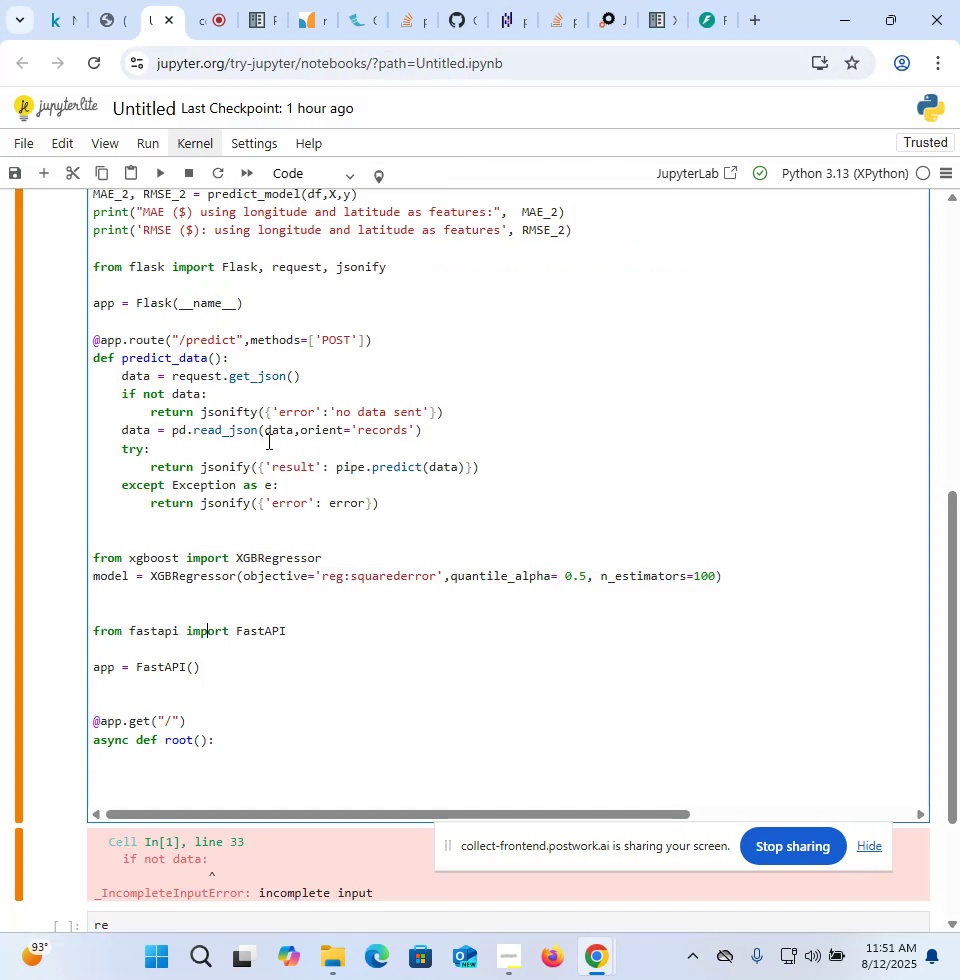 
key(ArrowDown)
 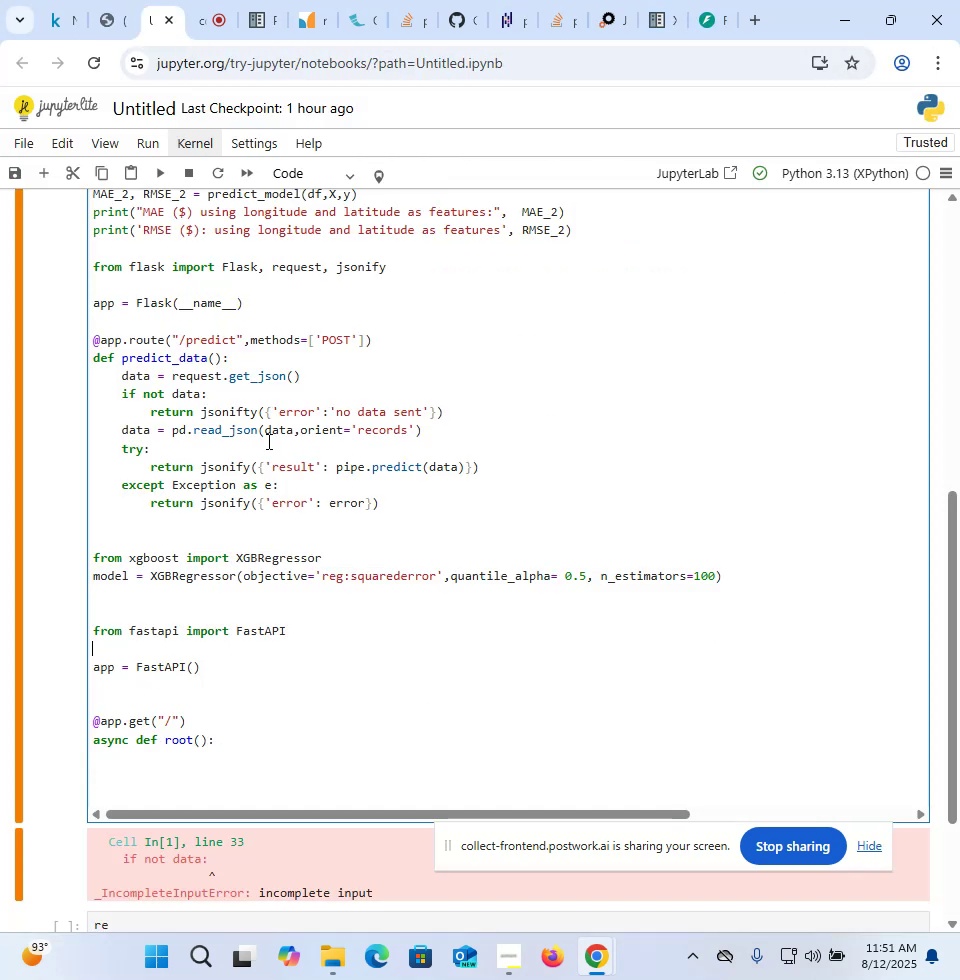 
type(from pydantic import )
 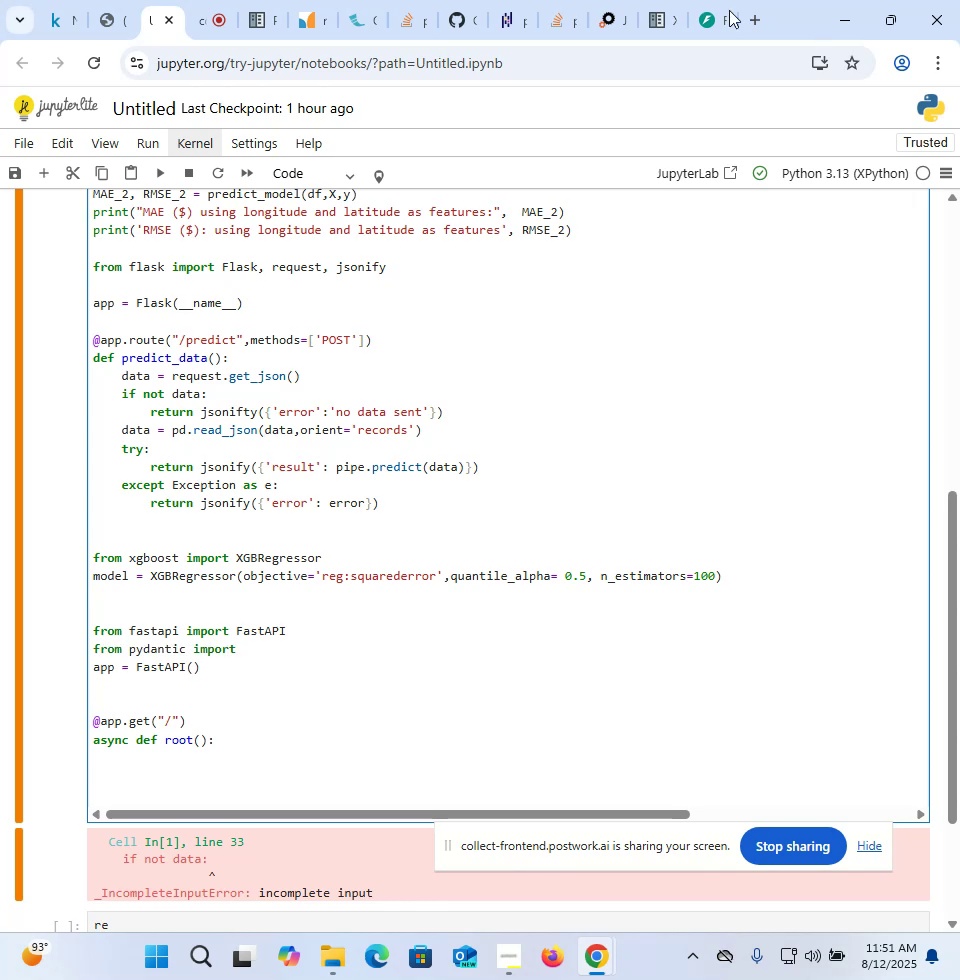 
left_click([715, 19])
 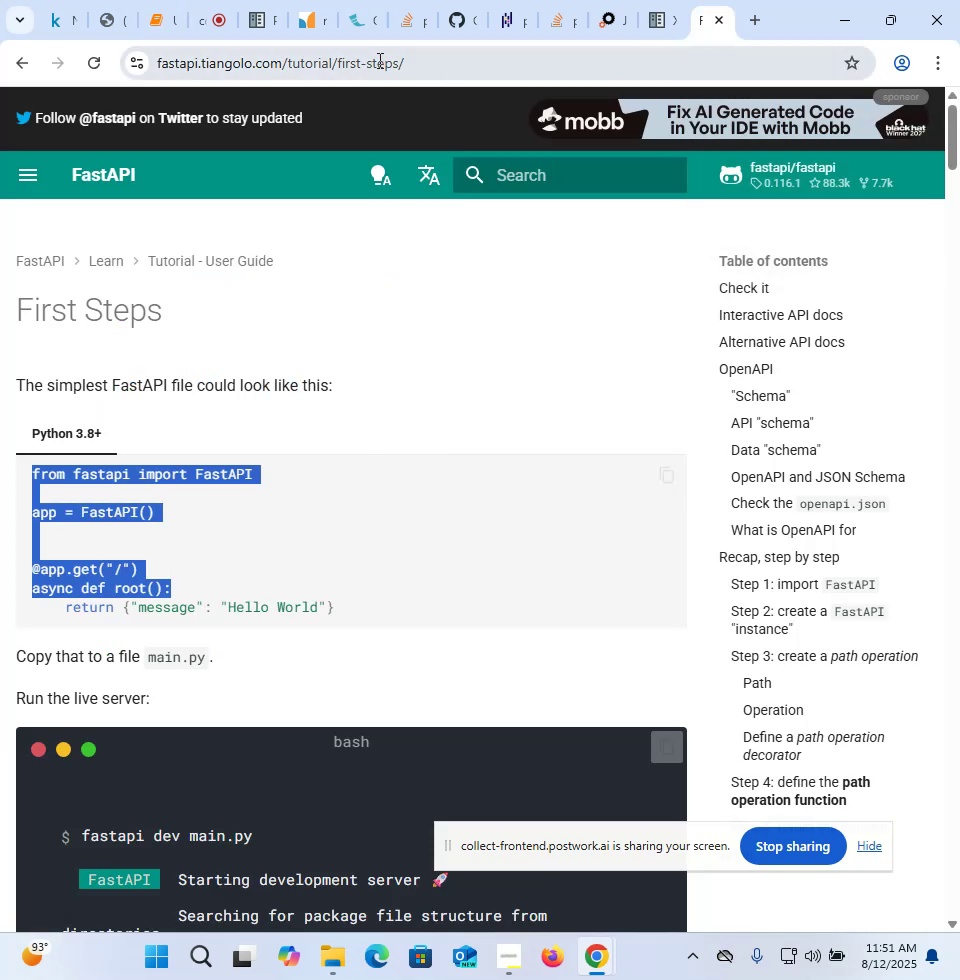 
left_click([378, 60])
 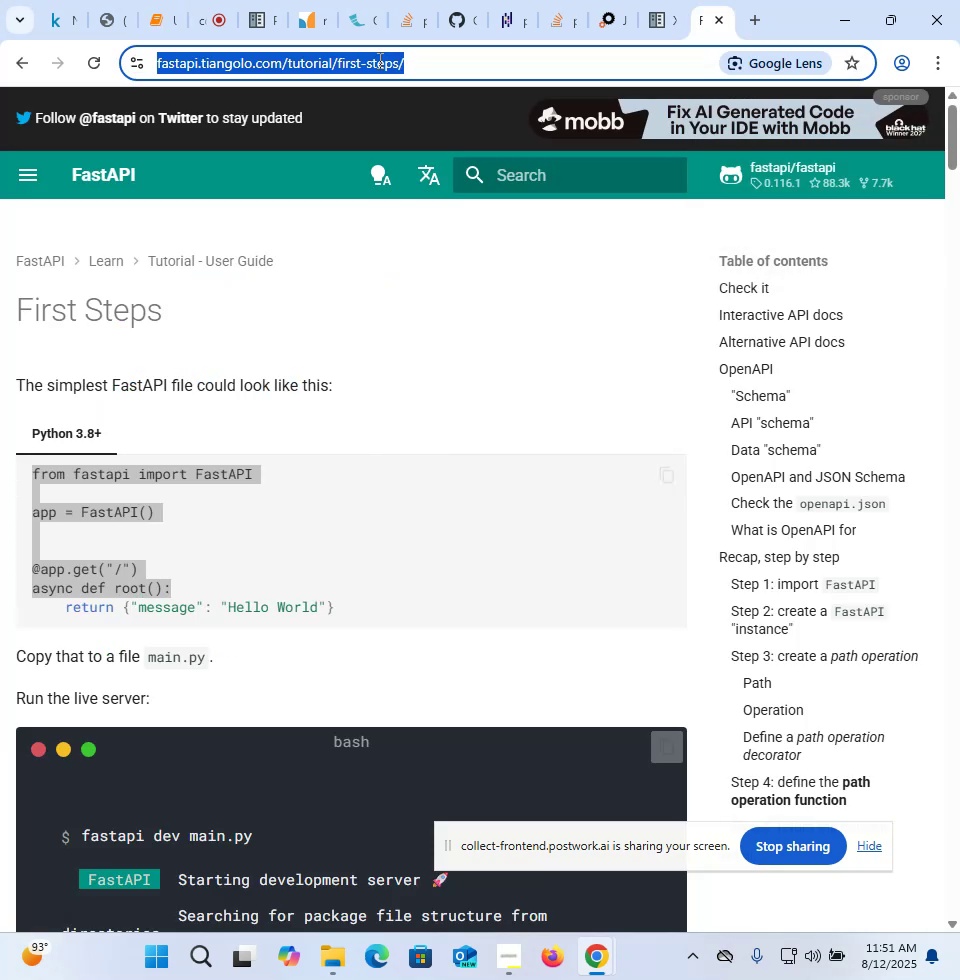 
type(pydantic basemodel)
 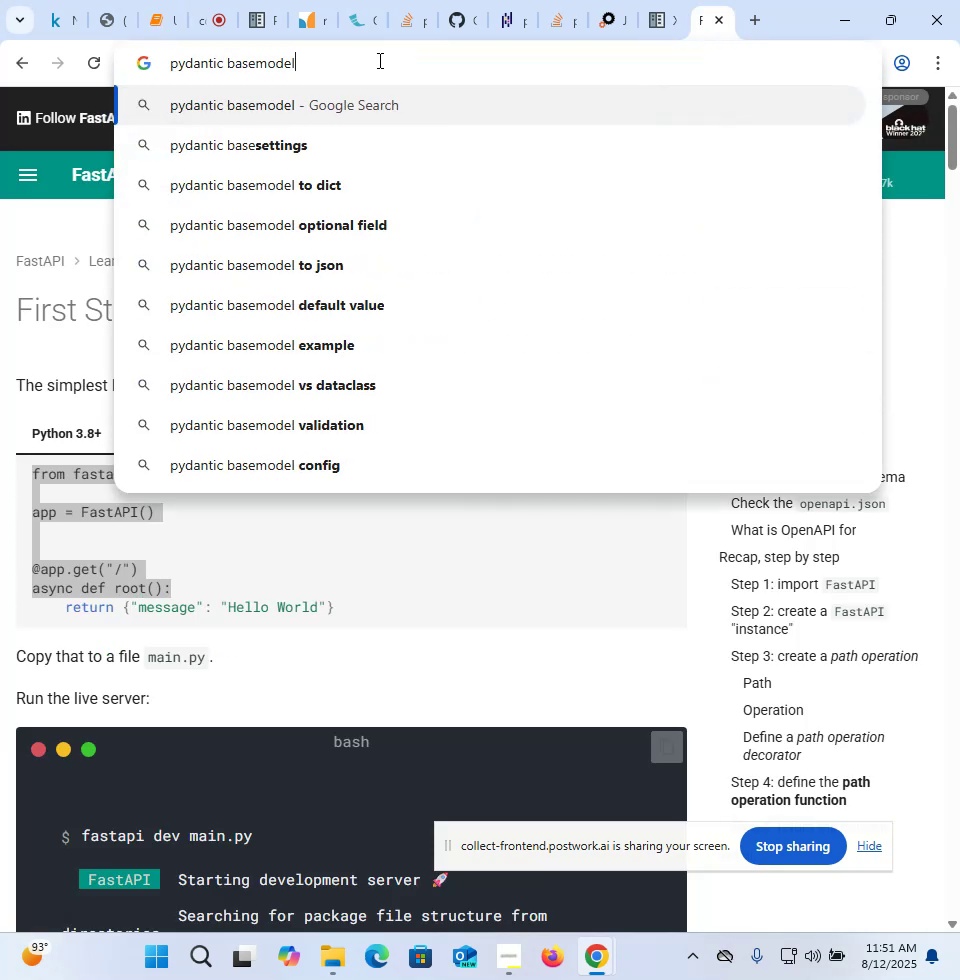 
key(Enter)
 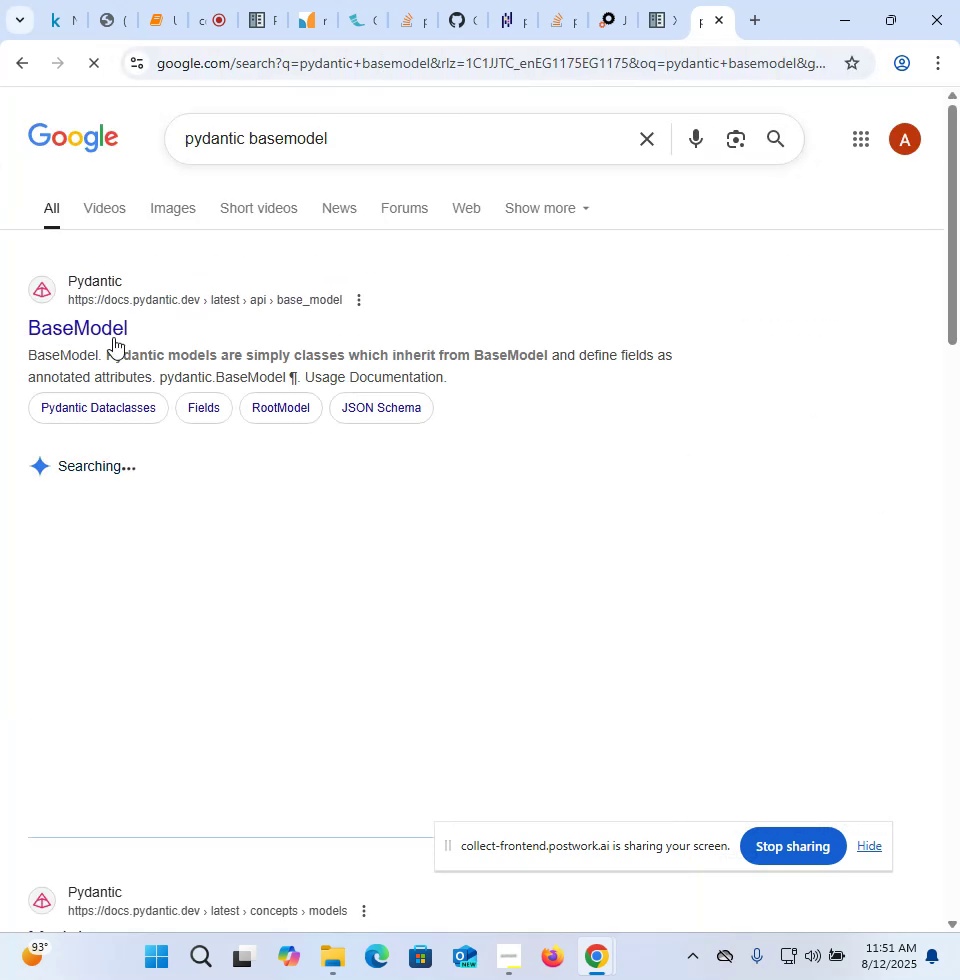 
left_click_drag(start_coordinate=[133, 331], to_coordinate=[17, 328])
 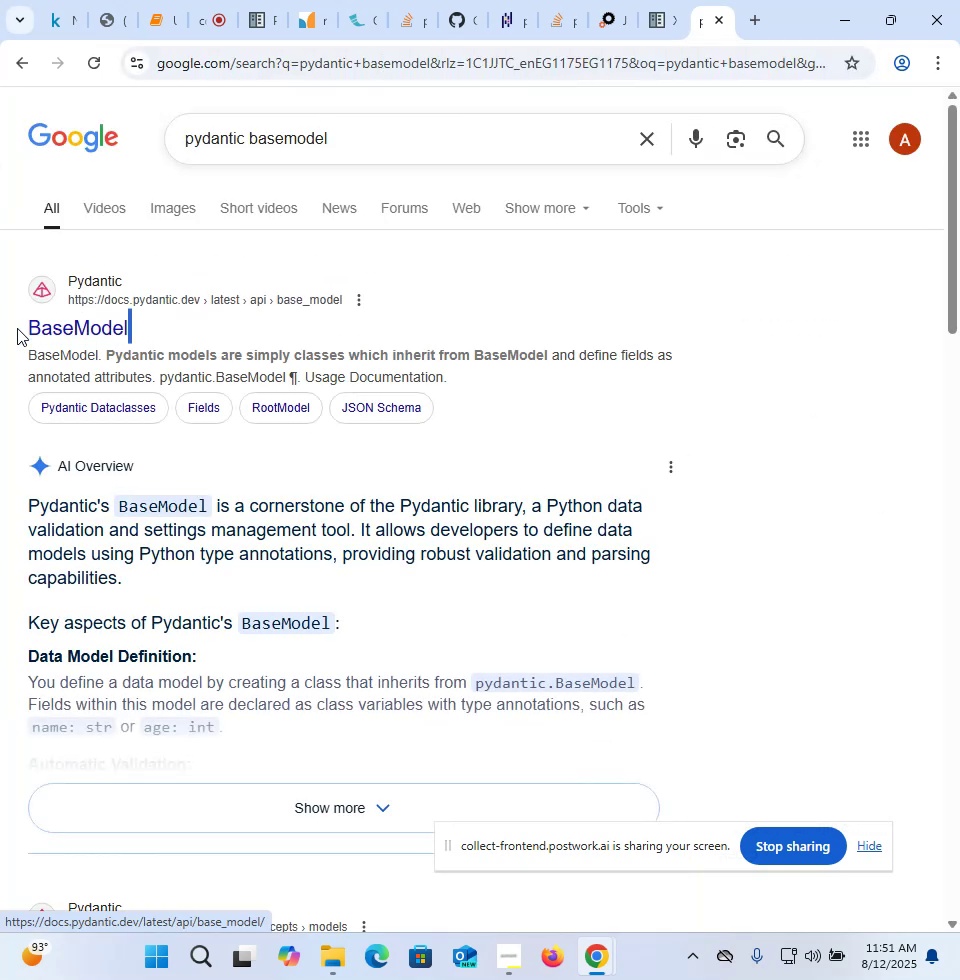 
hold_key(key=ControlLeft, duration=0.5)
 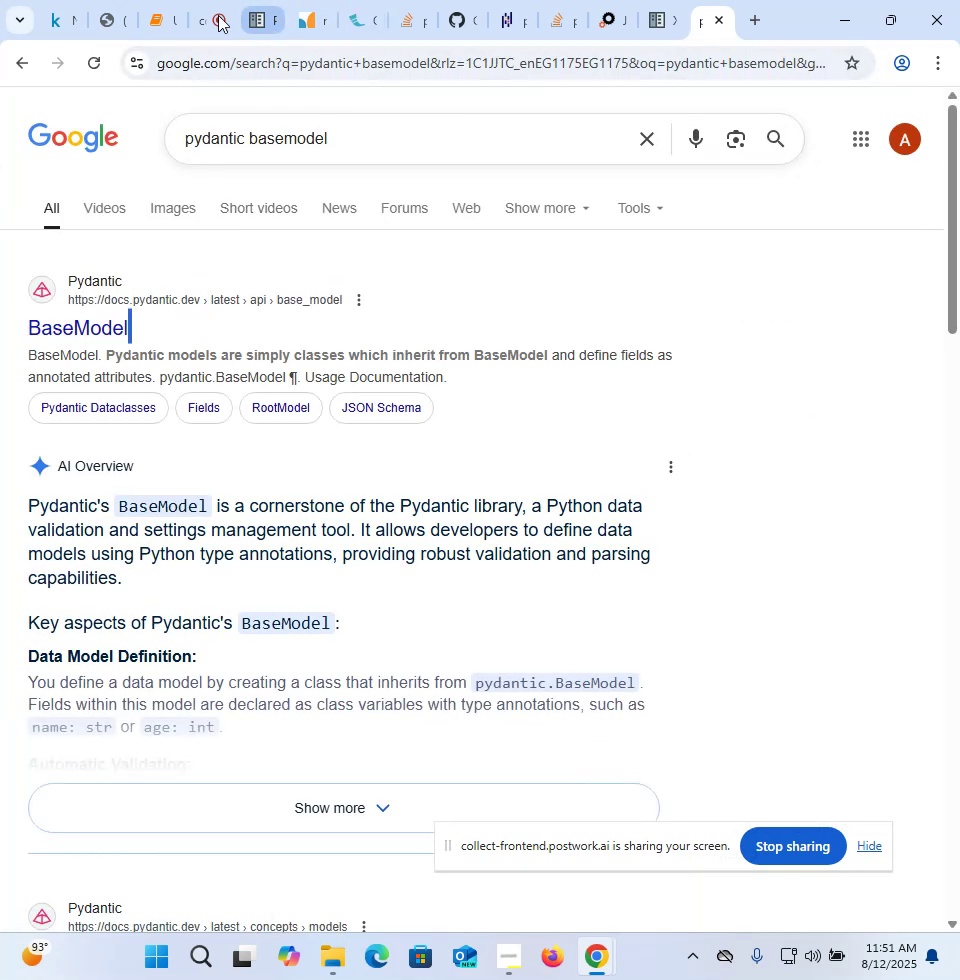 
left_click([172, 22])
 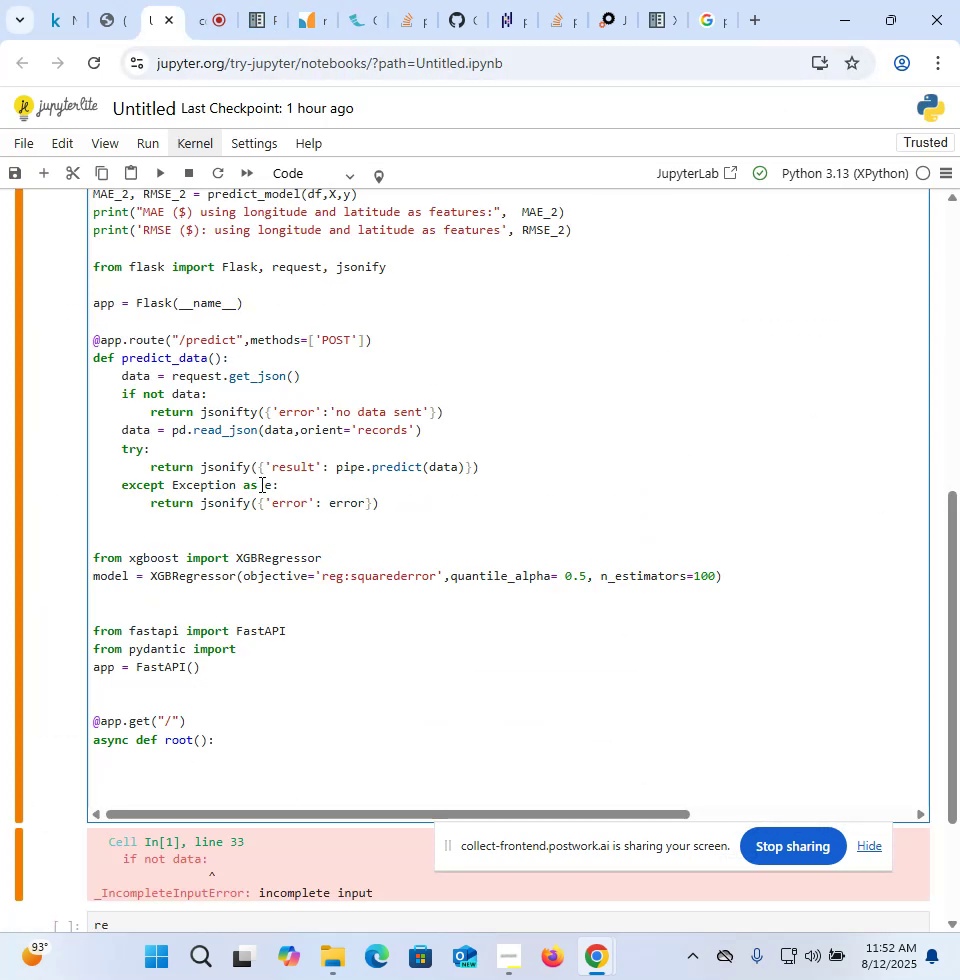 
type(BaseModel )
 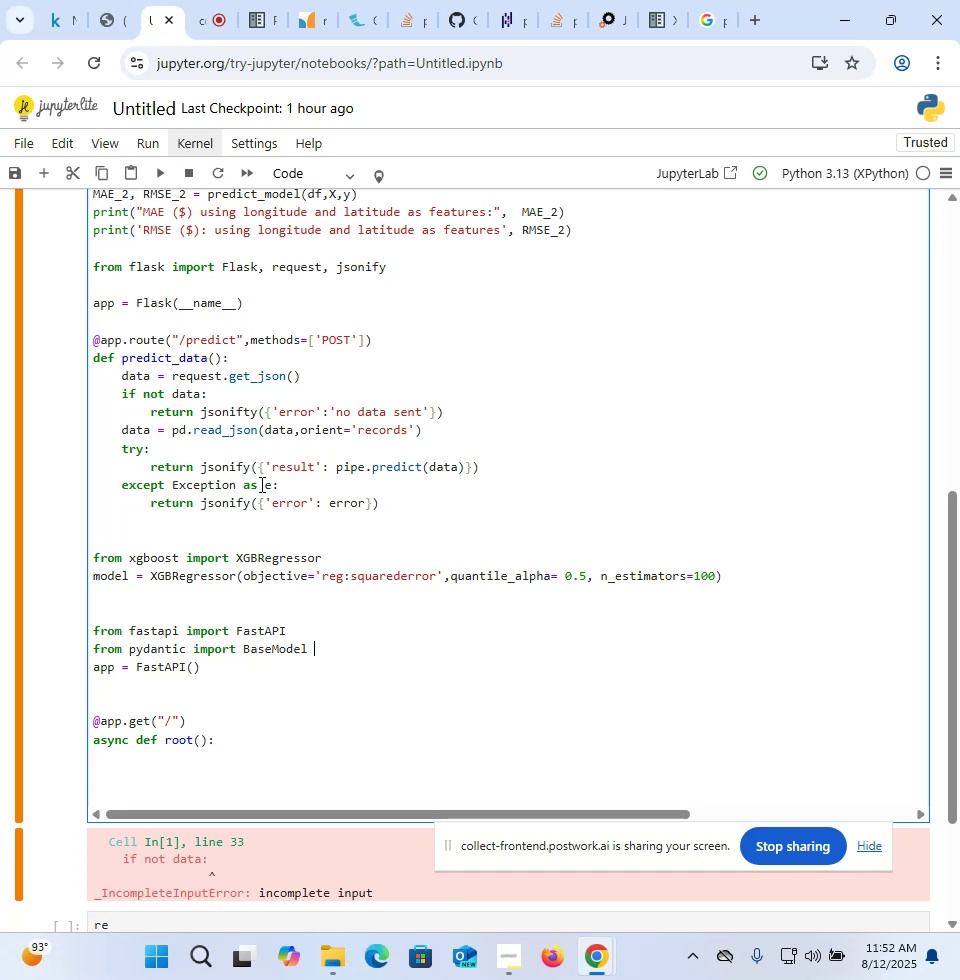 
key(Enter)
 